 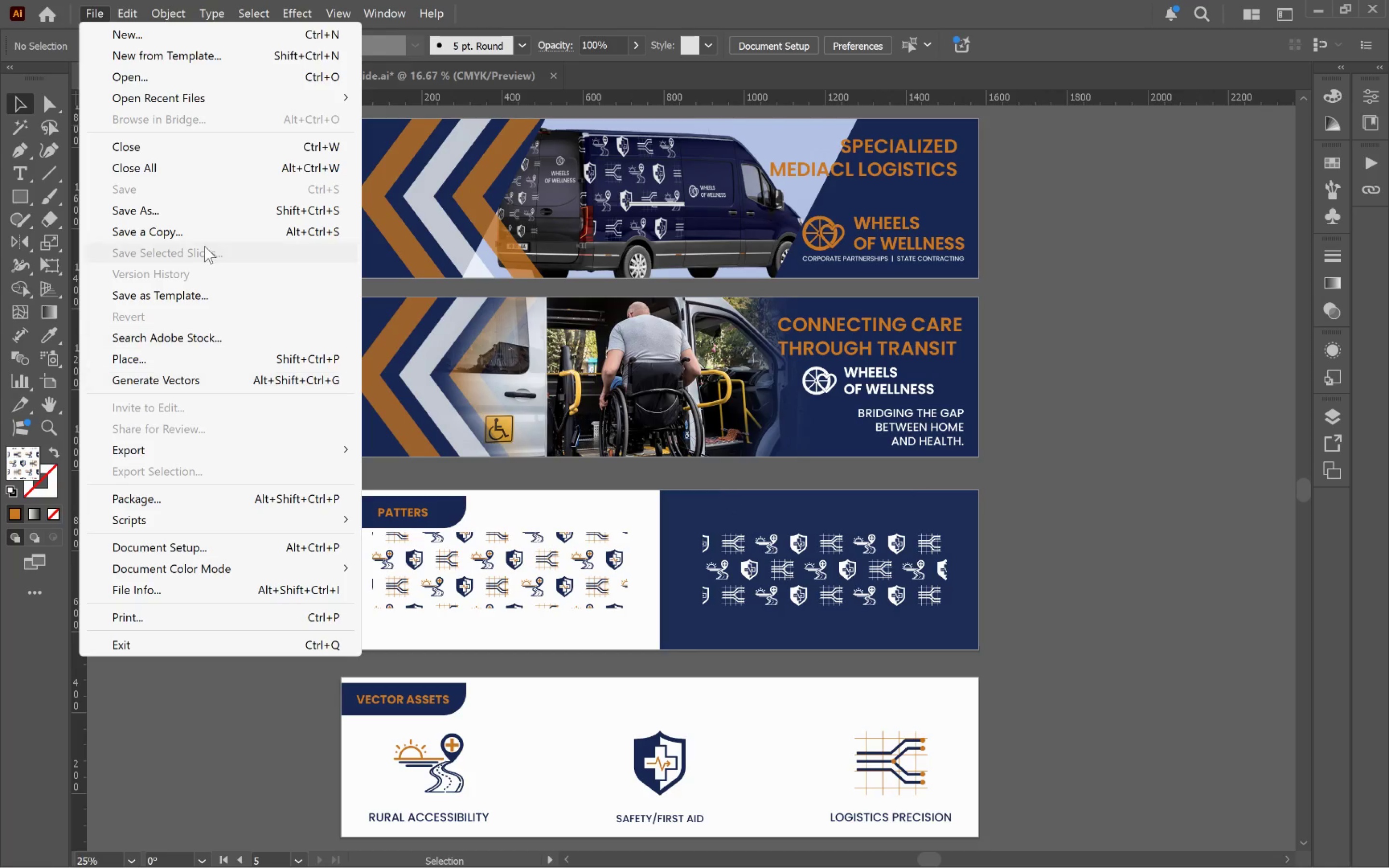 
left_click([440, 470])
 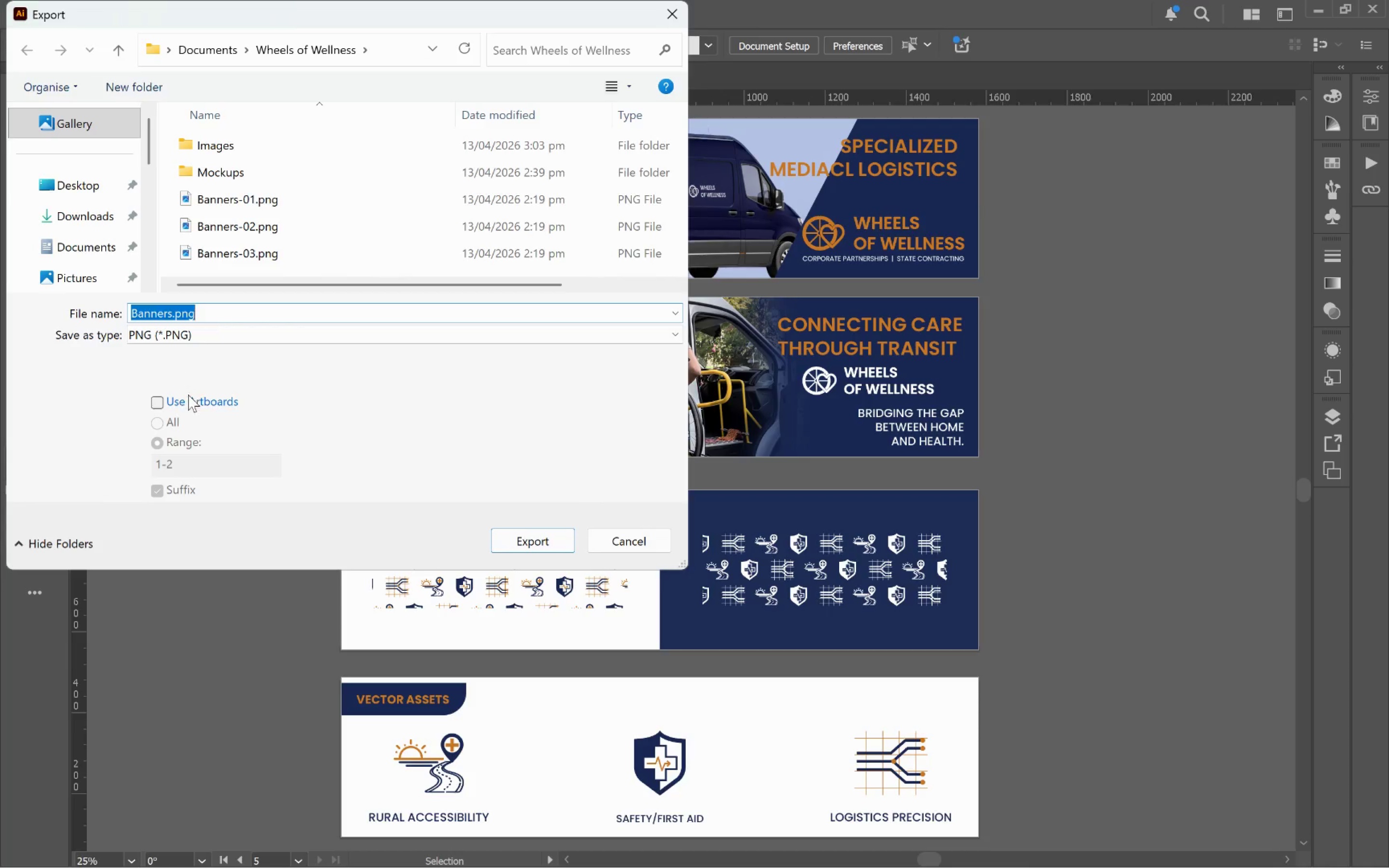 
left_click([196, 400])
 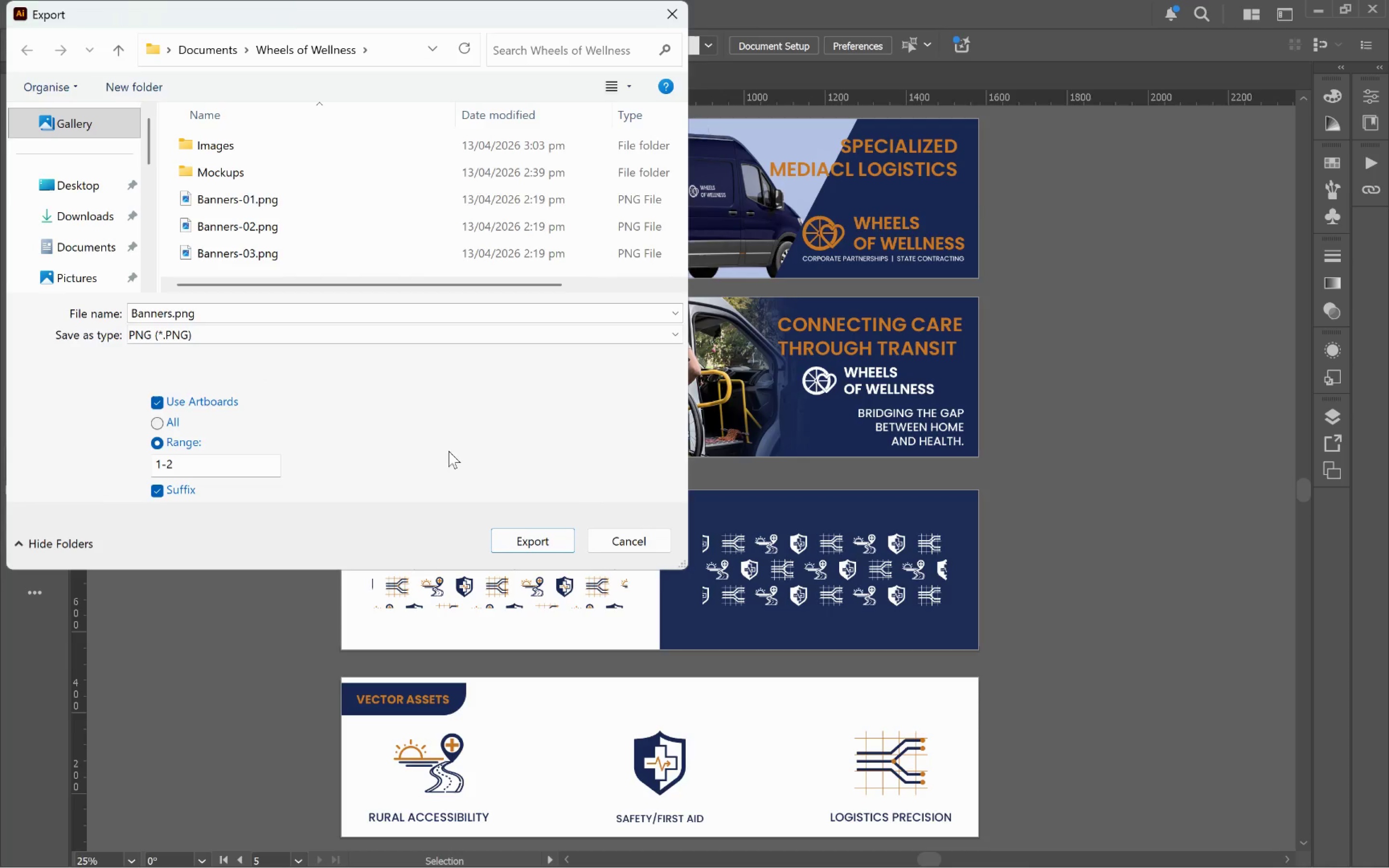 
left_click([533, 536])
 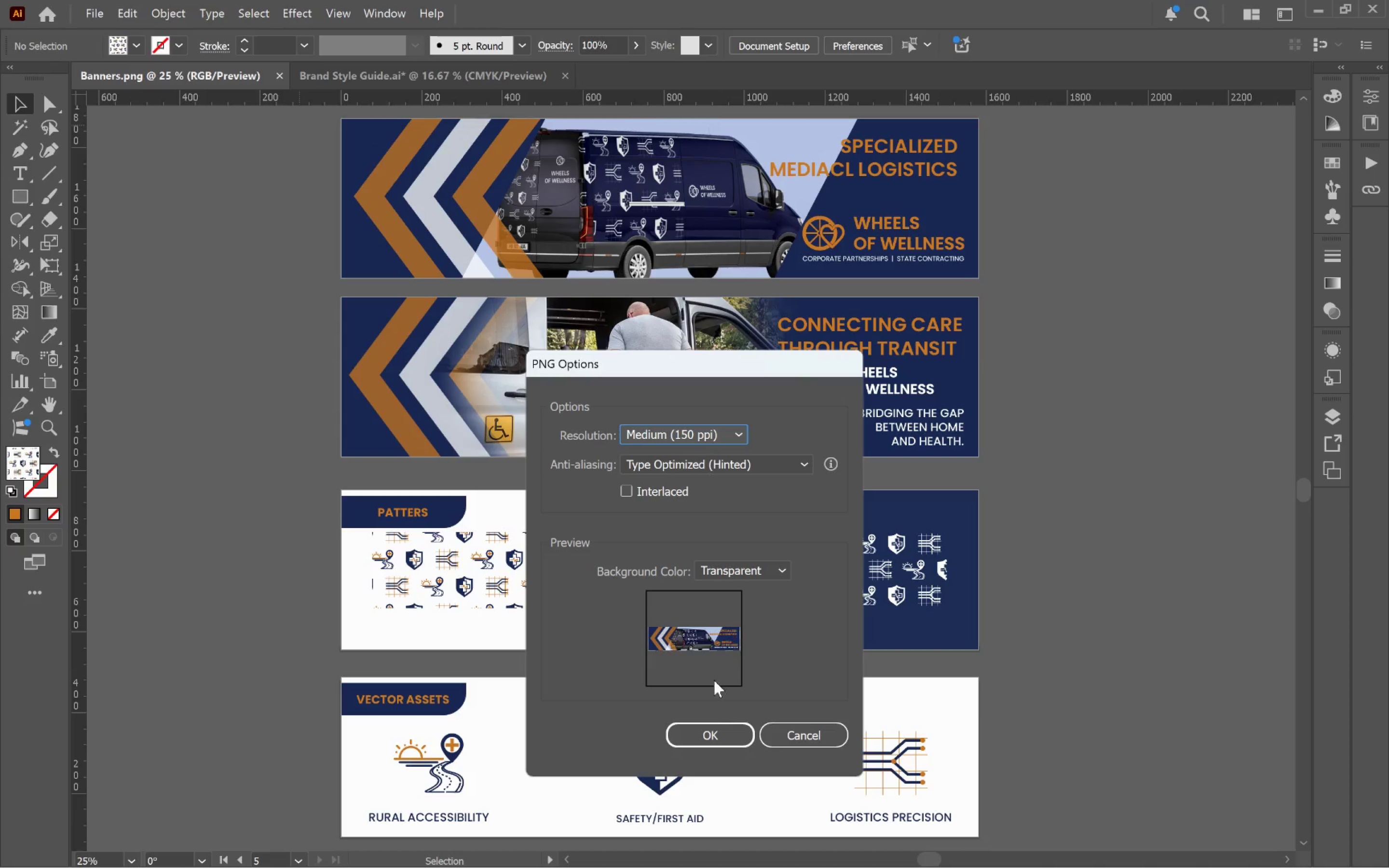 
left_click([776, 569])
 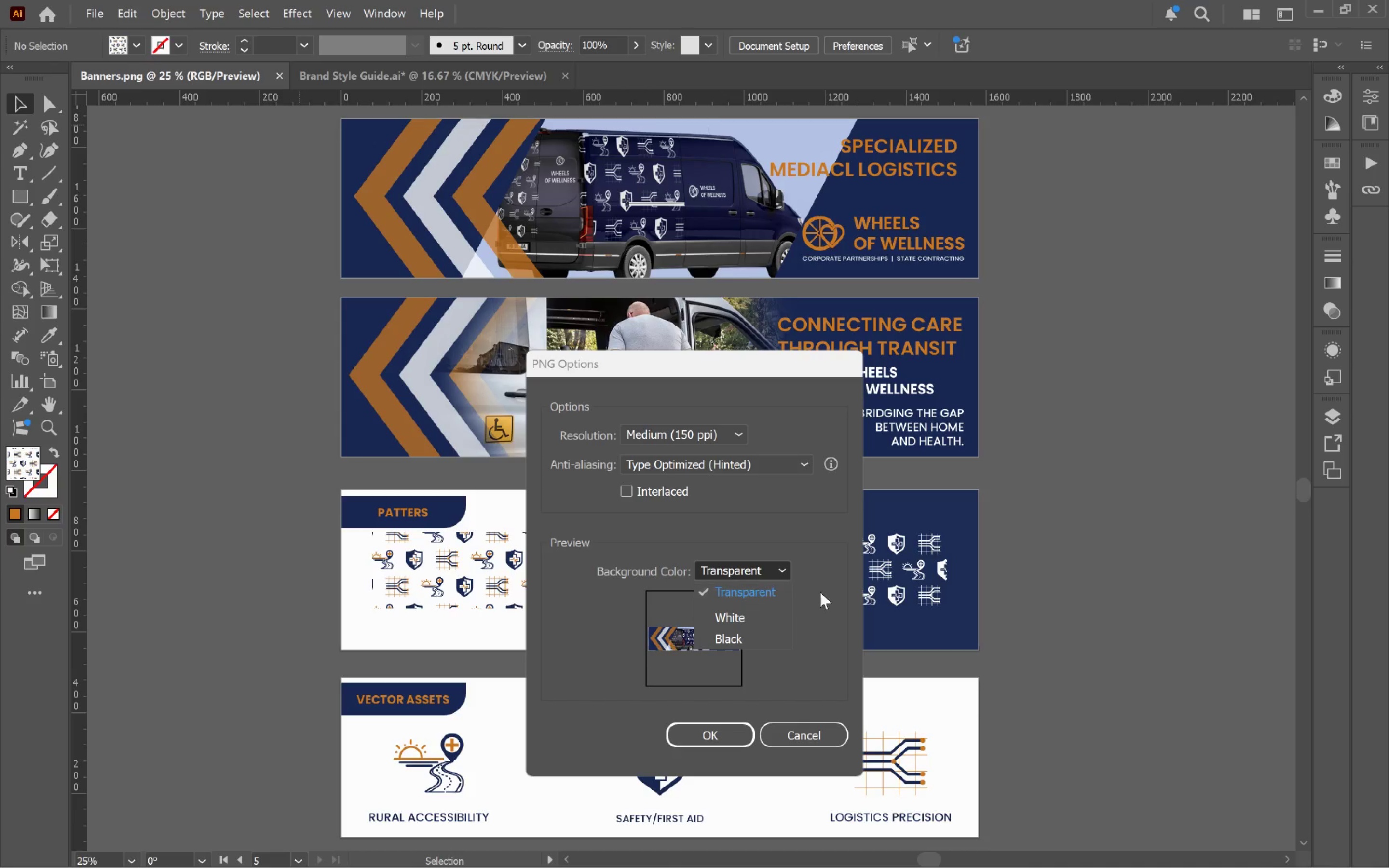 
left_click([835, 591])
 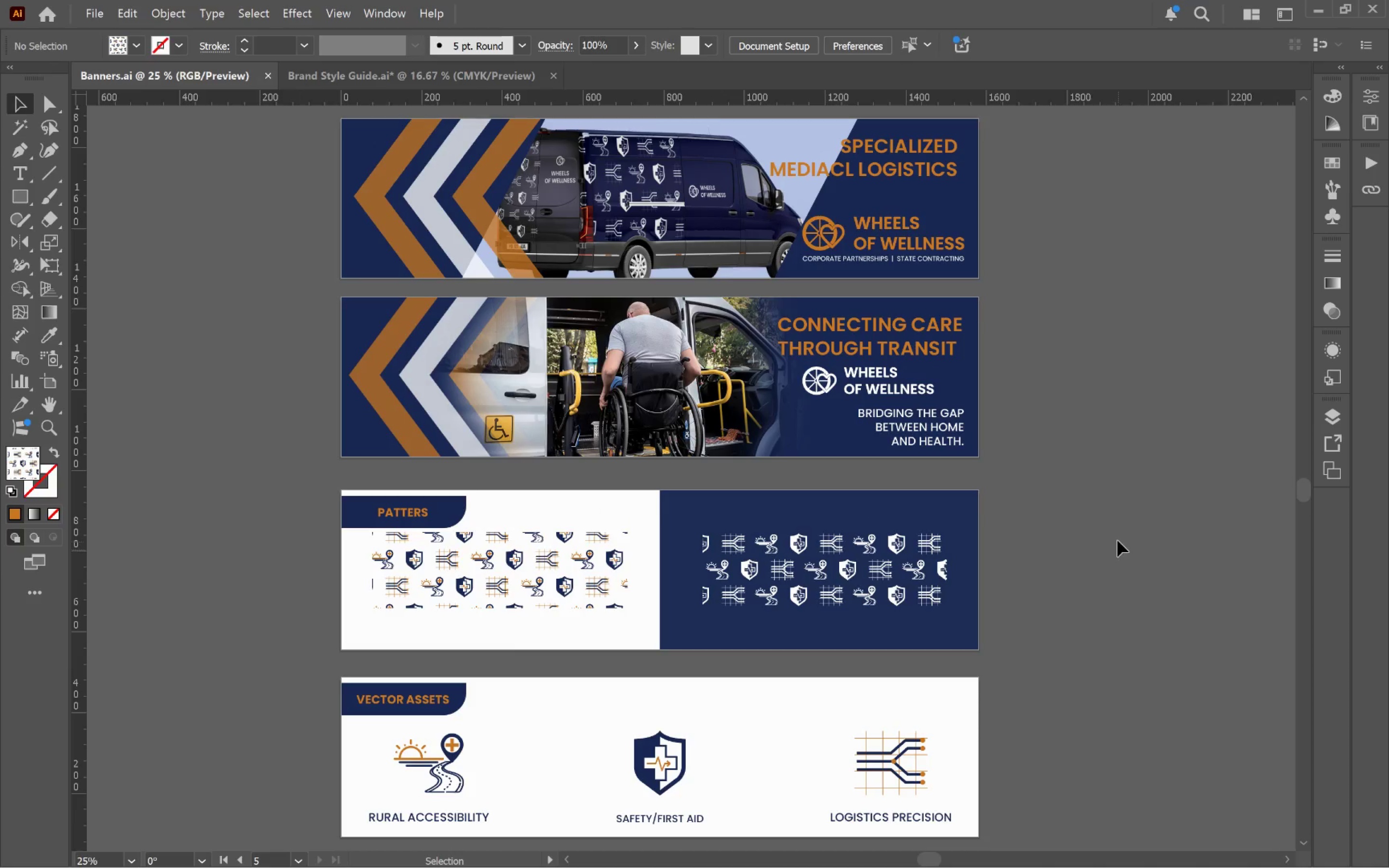 
scroll: coordinate [1115, 537], scroll_direction: down, amount: 18.0
 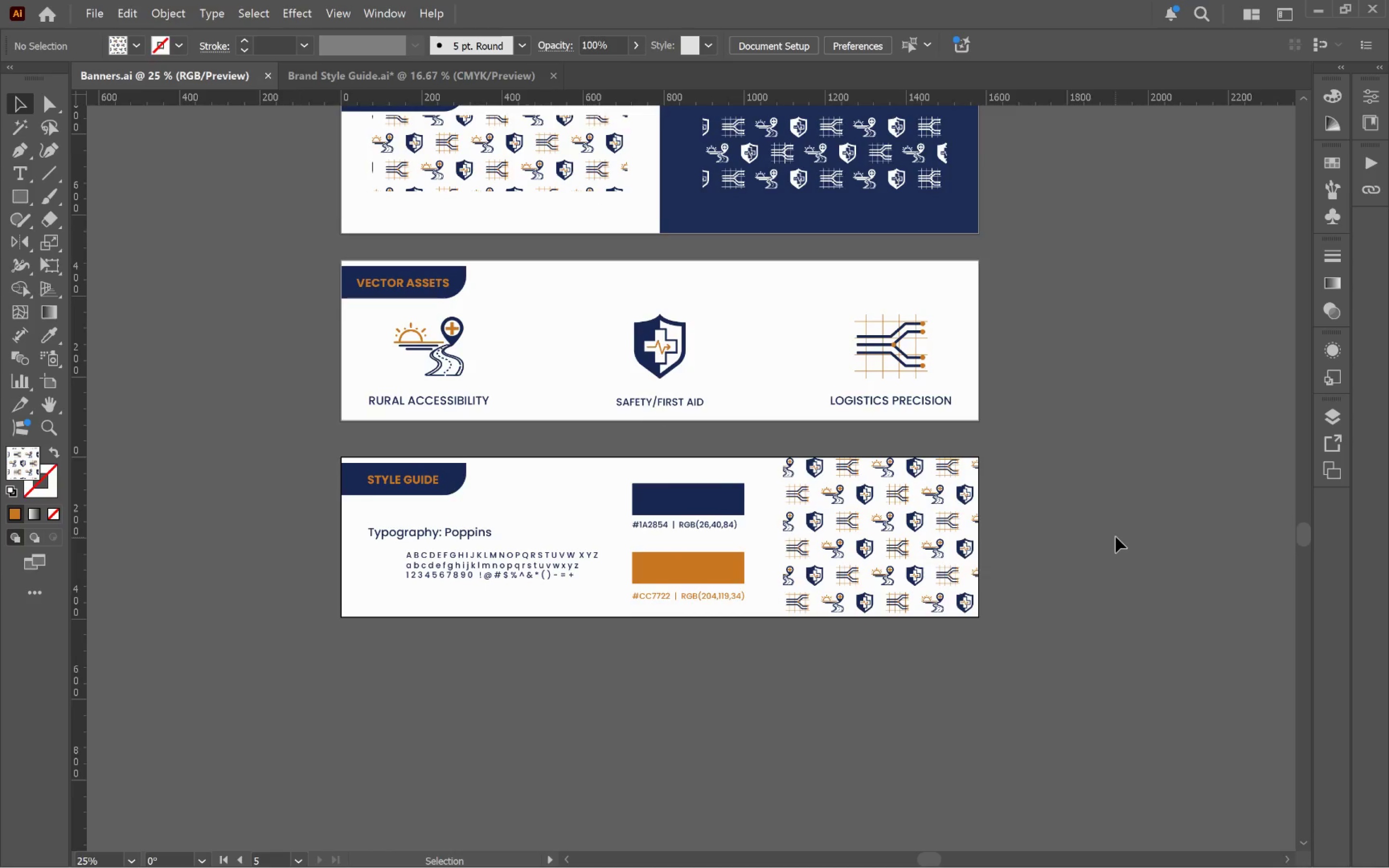 
scroll: coordinate [1116, 537], scroll_direction: up, amount: 6.0
 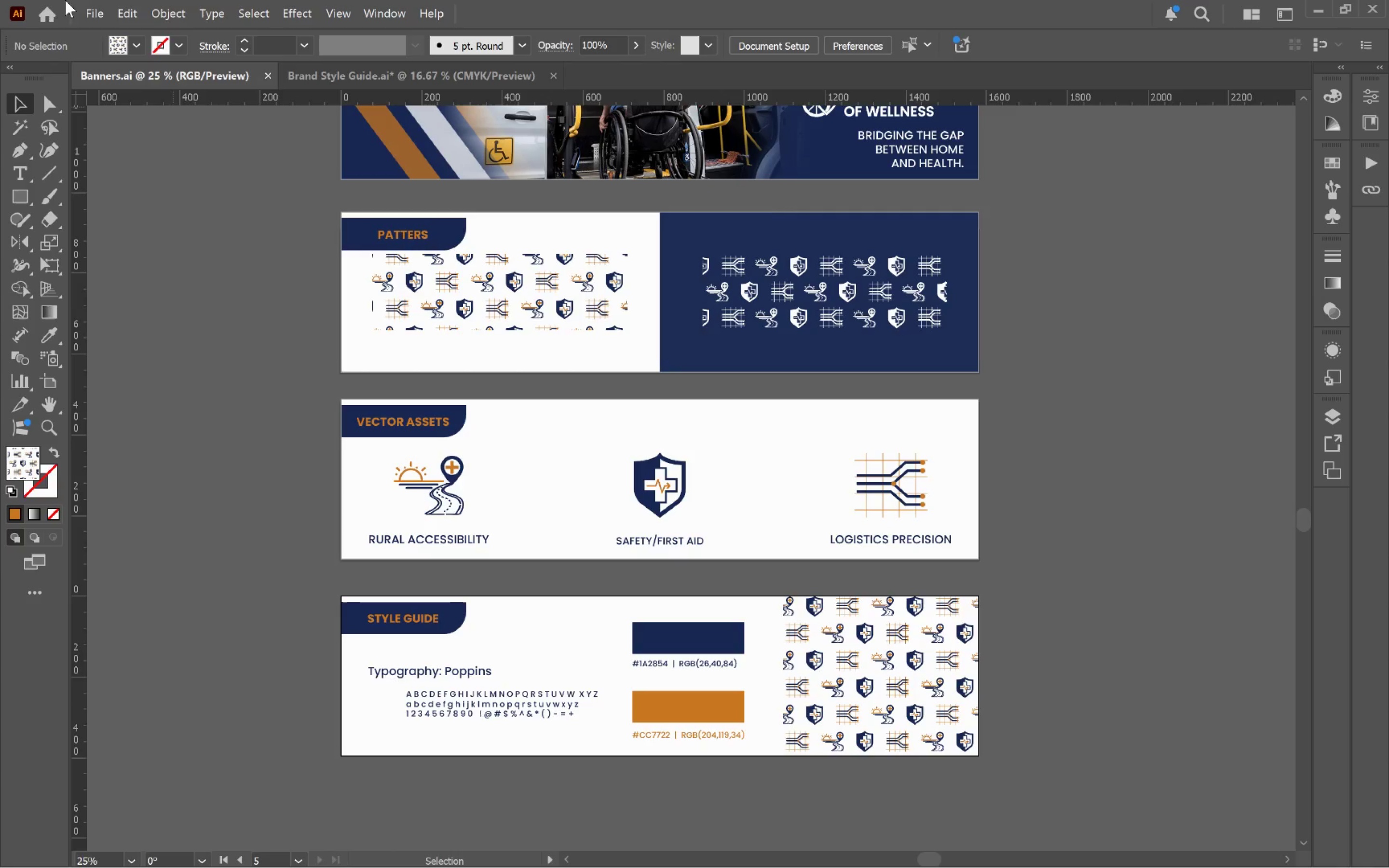 
left_click([91, 16])
 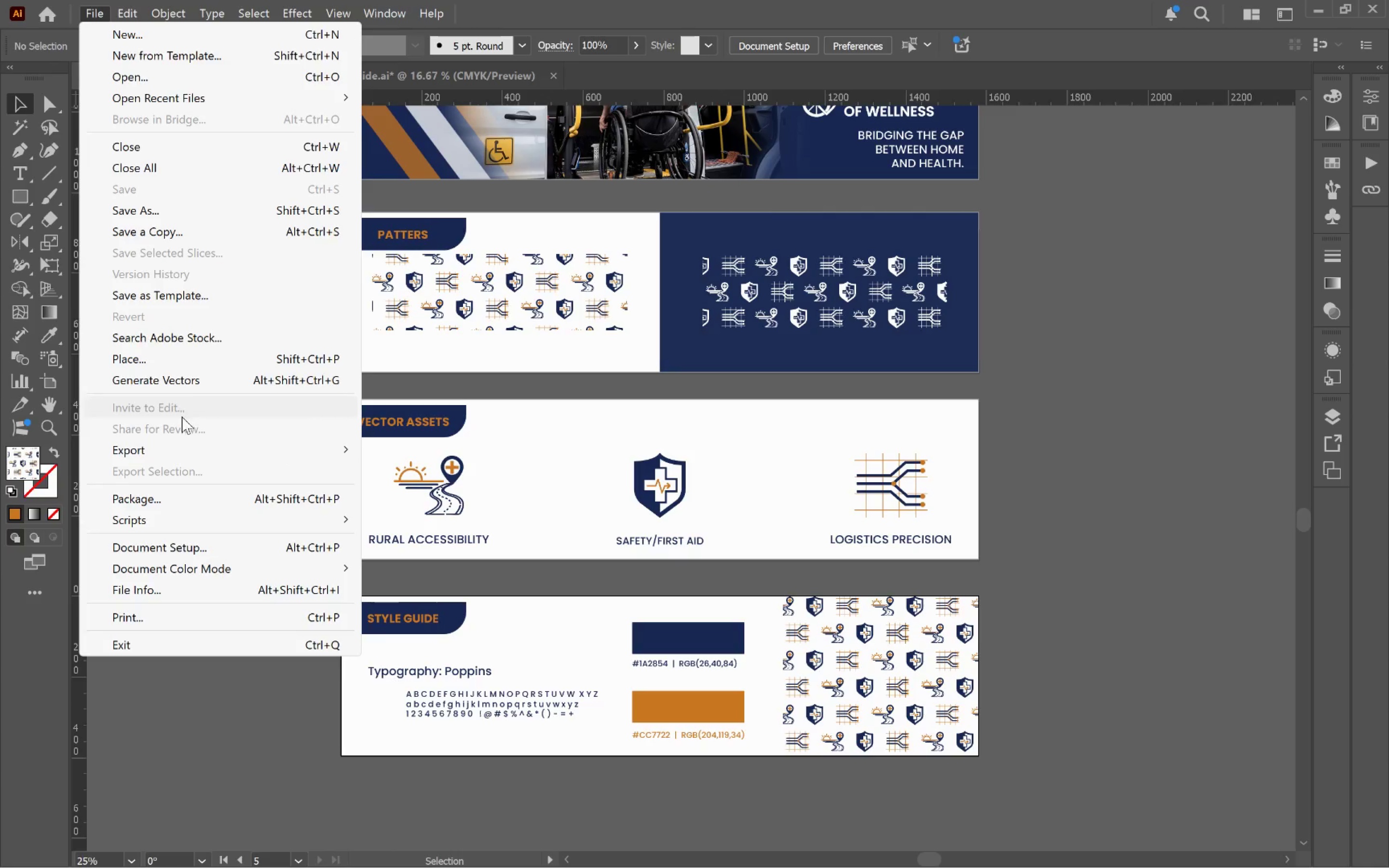 
left_click([446, 471])
 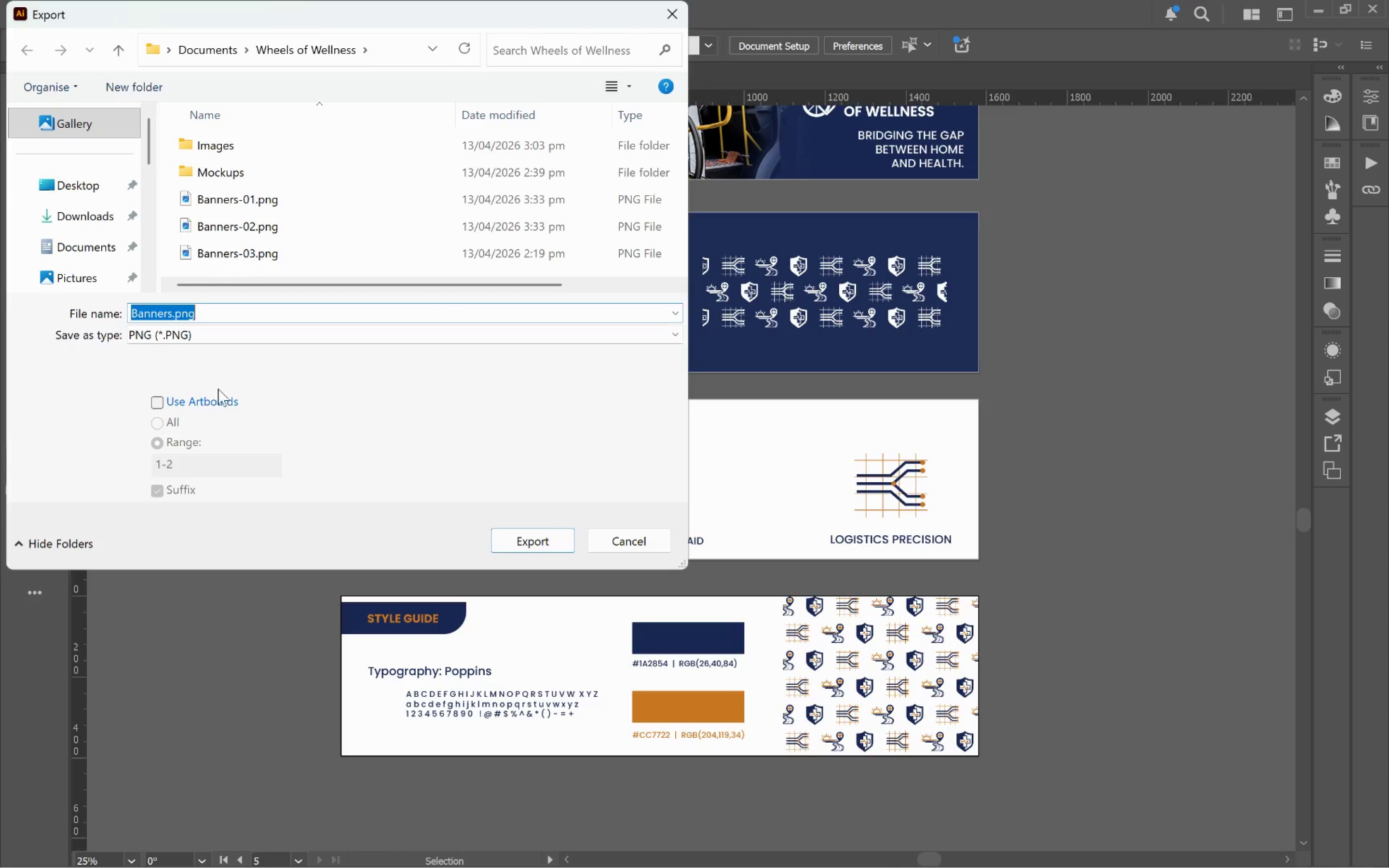 
left_click([204, 400])
 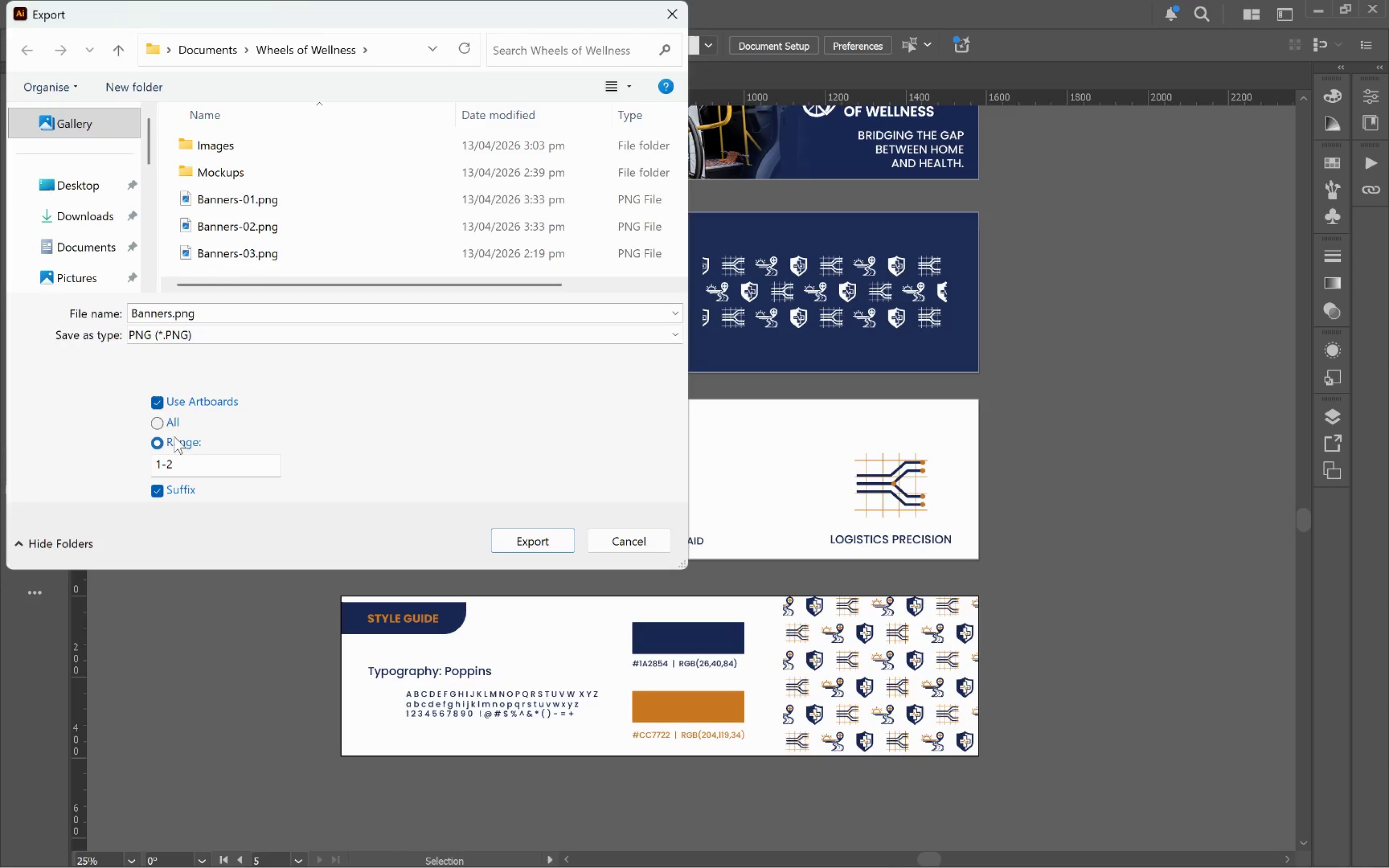 
left_click([173, 425])
 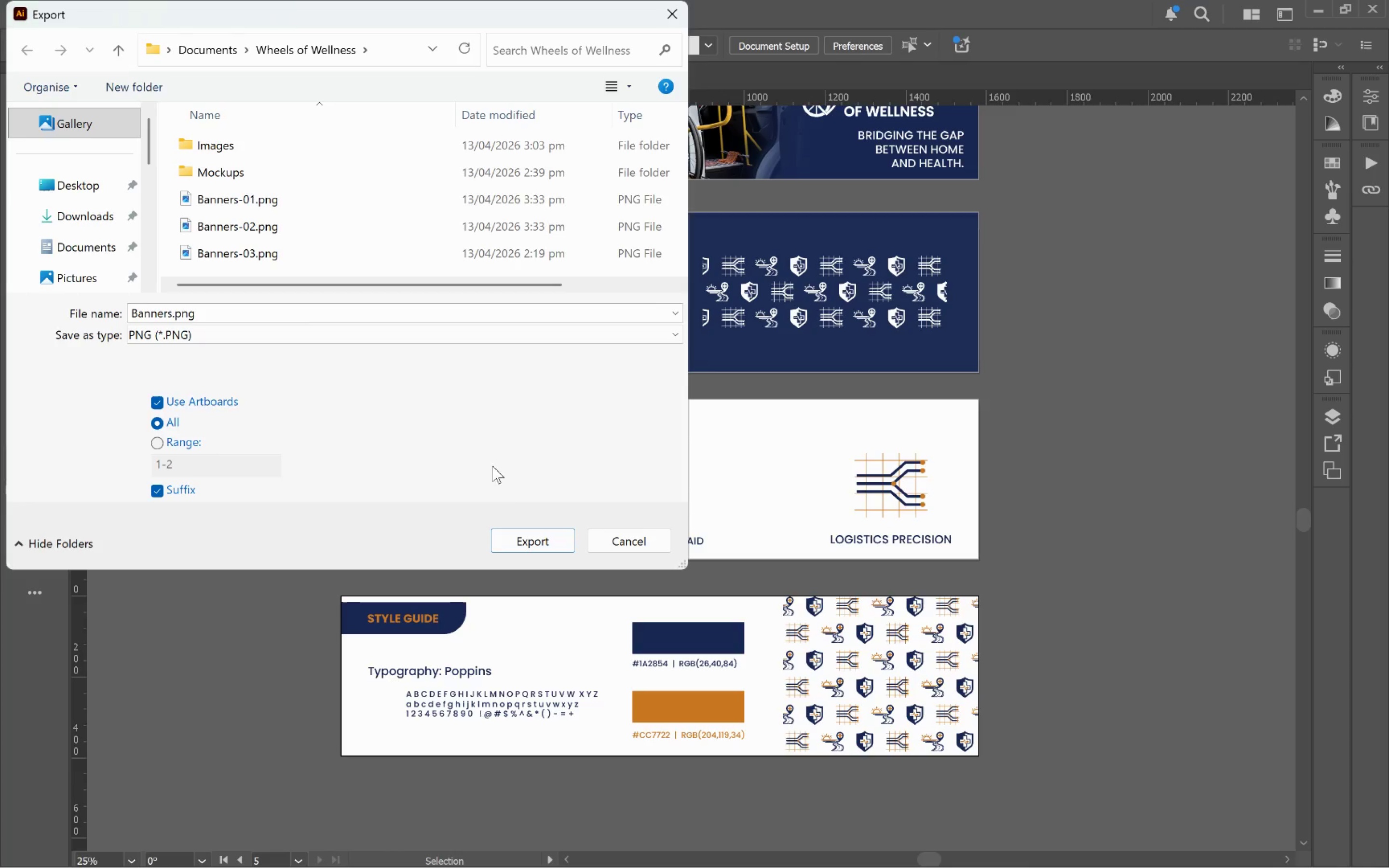 
left_click([537, 537])
 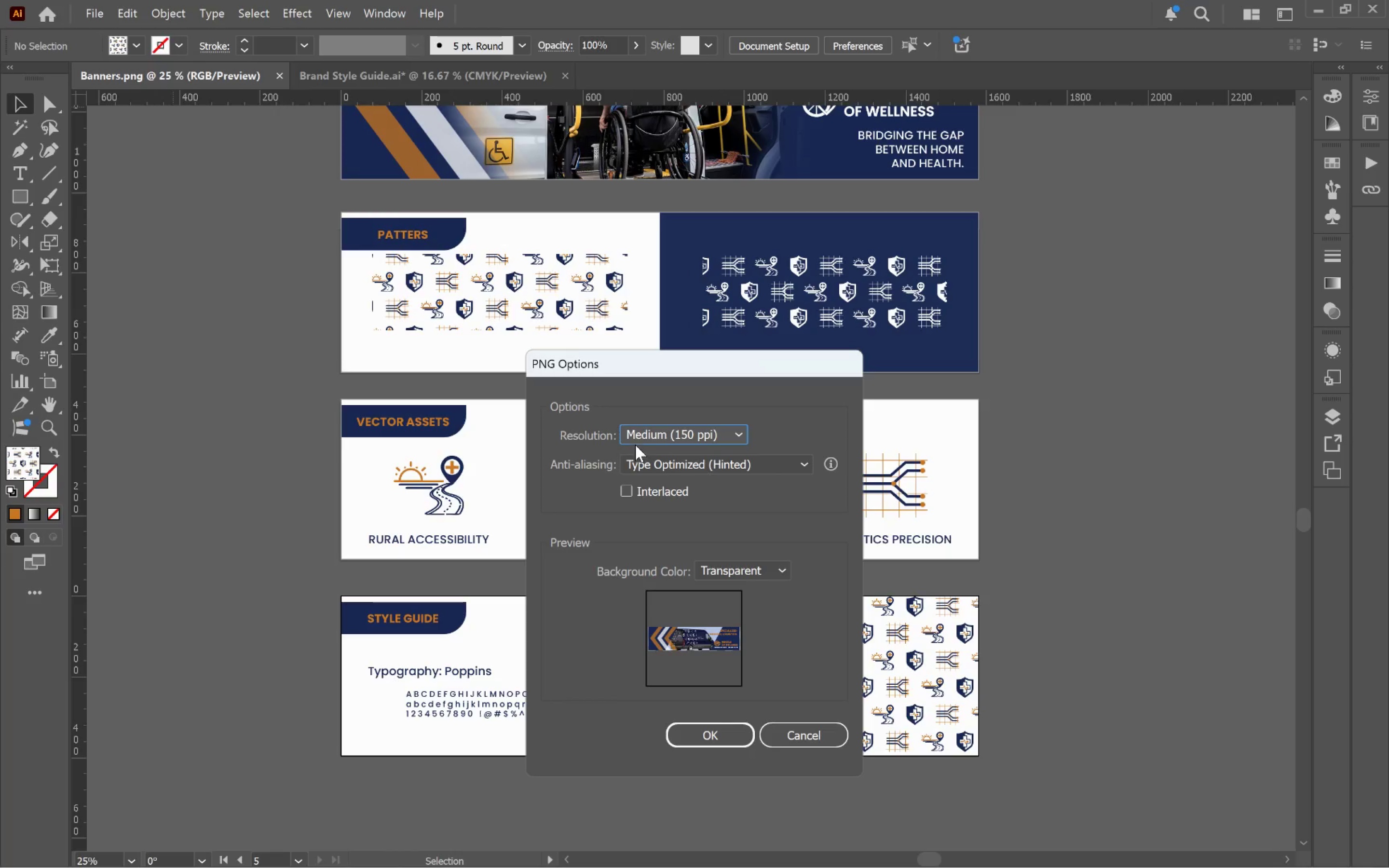 
left_click([774, 567])
 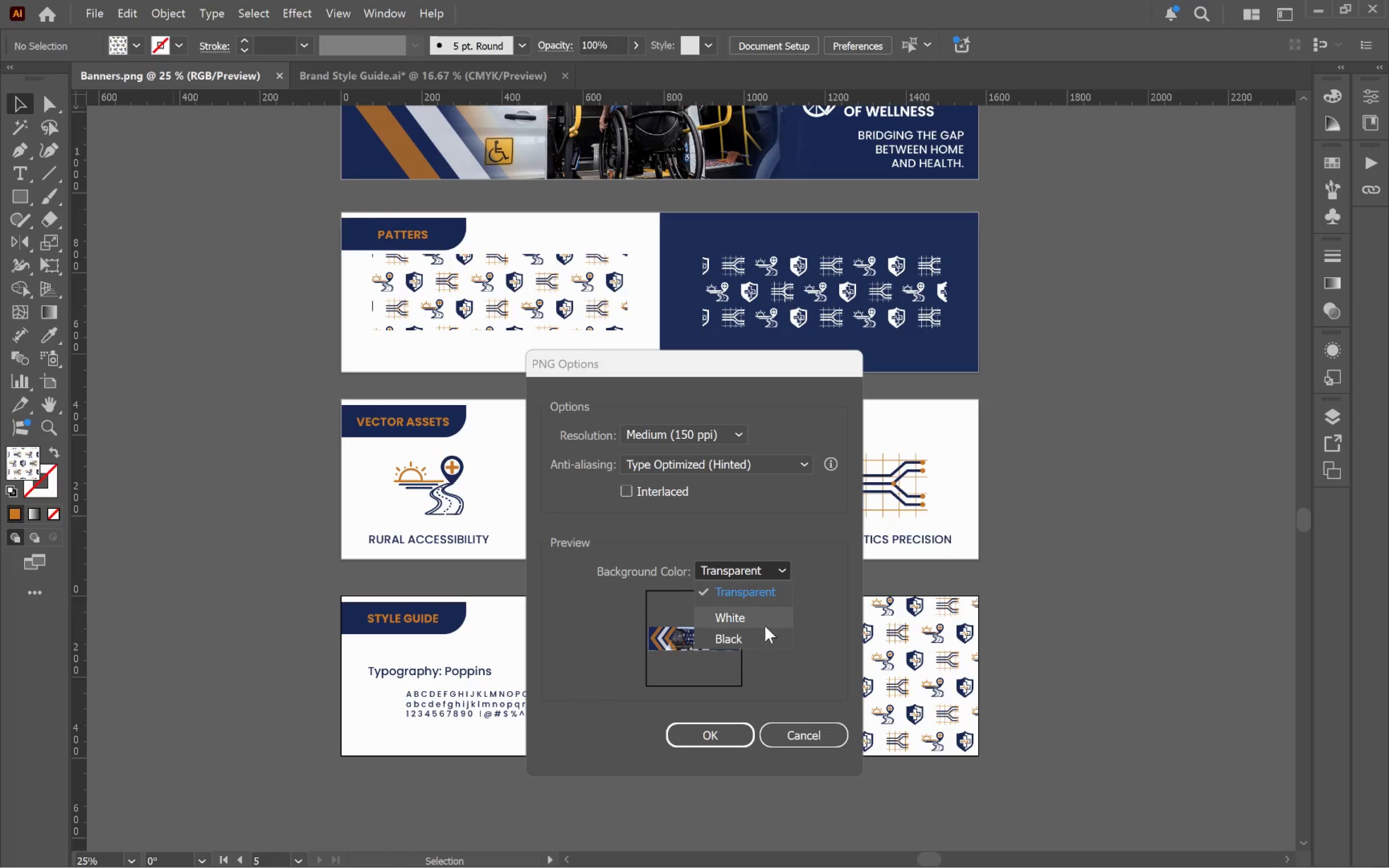 
left_click([766, 622])
 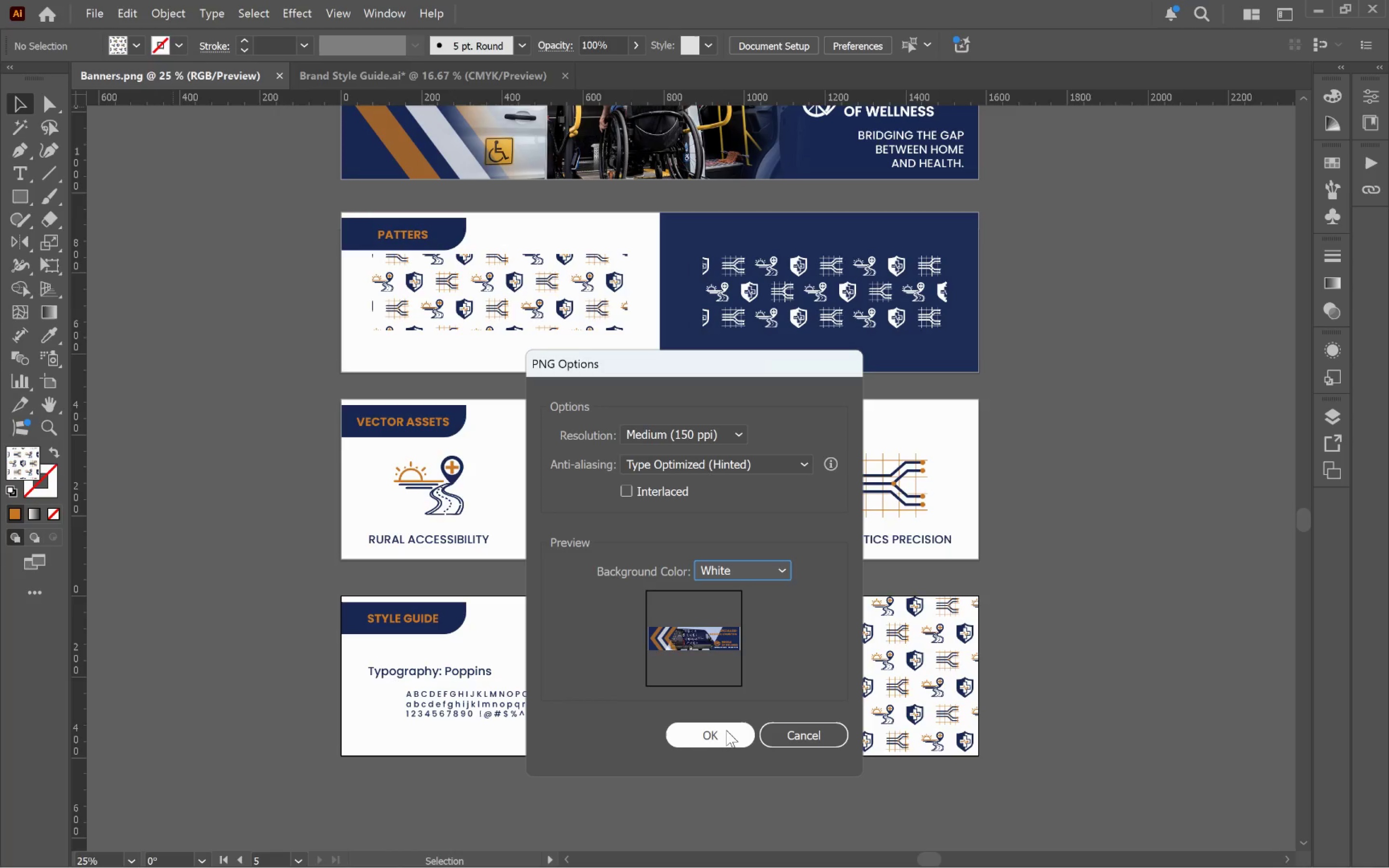 
left_click([725, 733])
 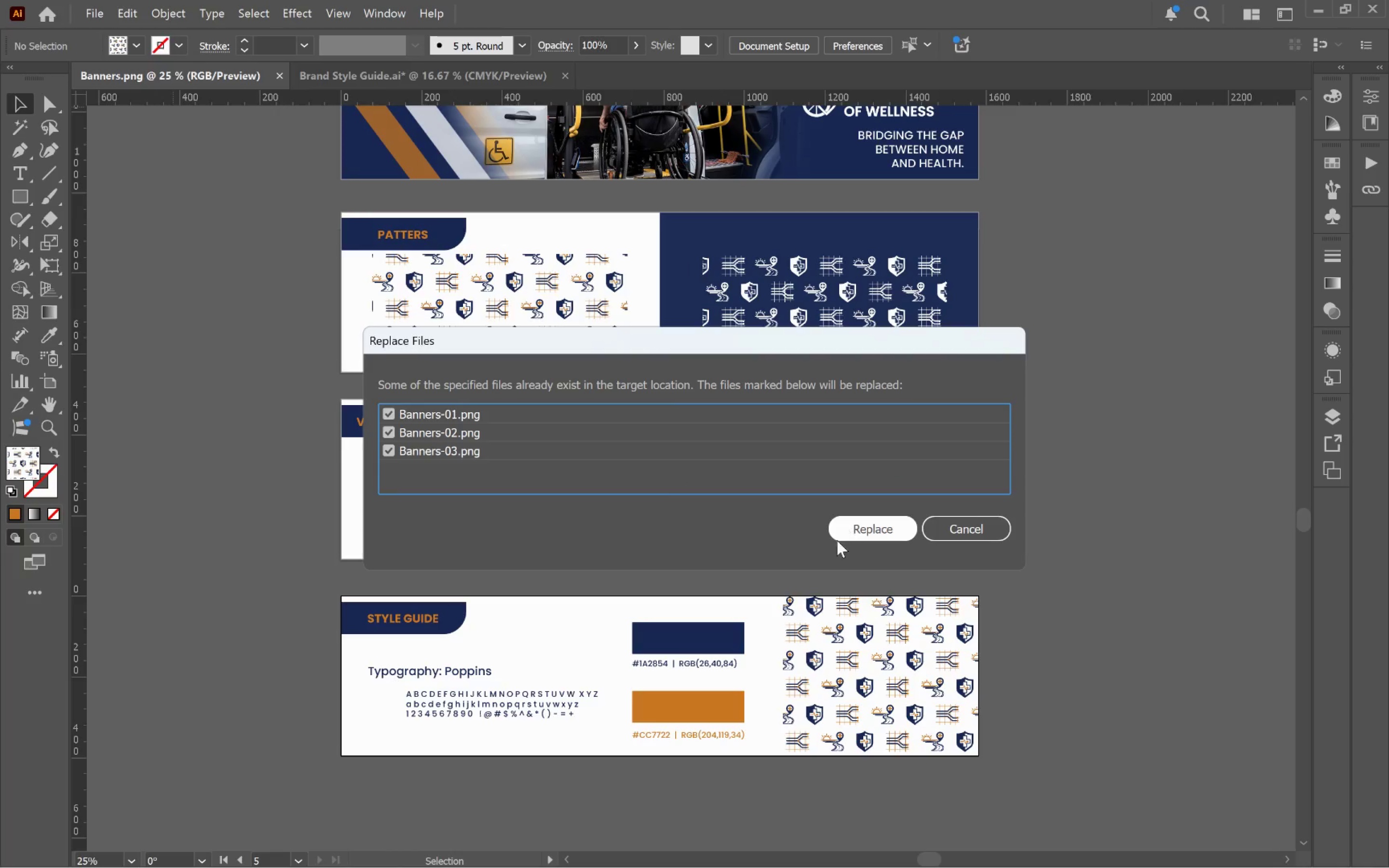 
left_click([892, 533])
 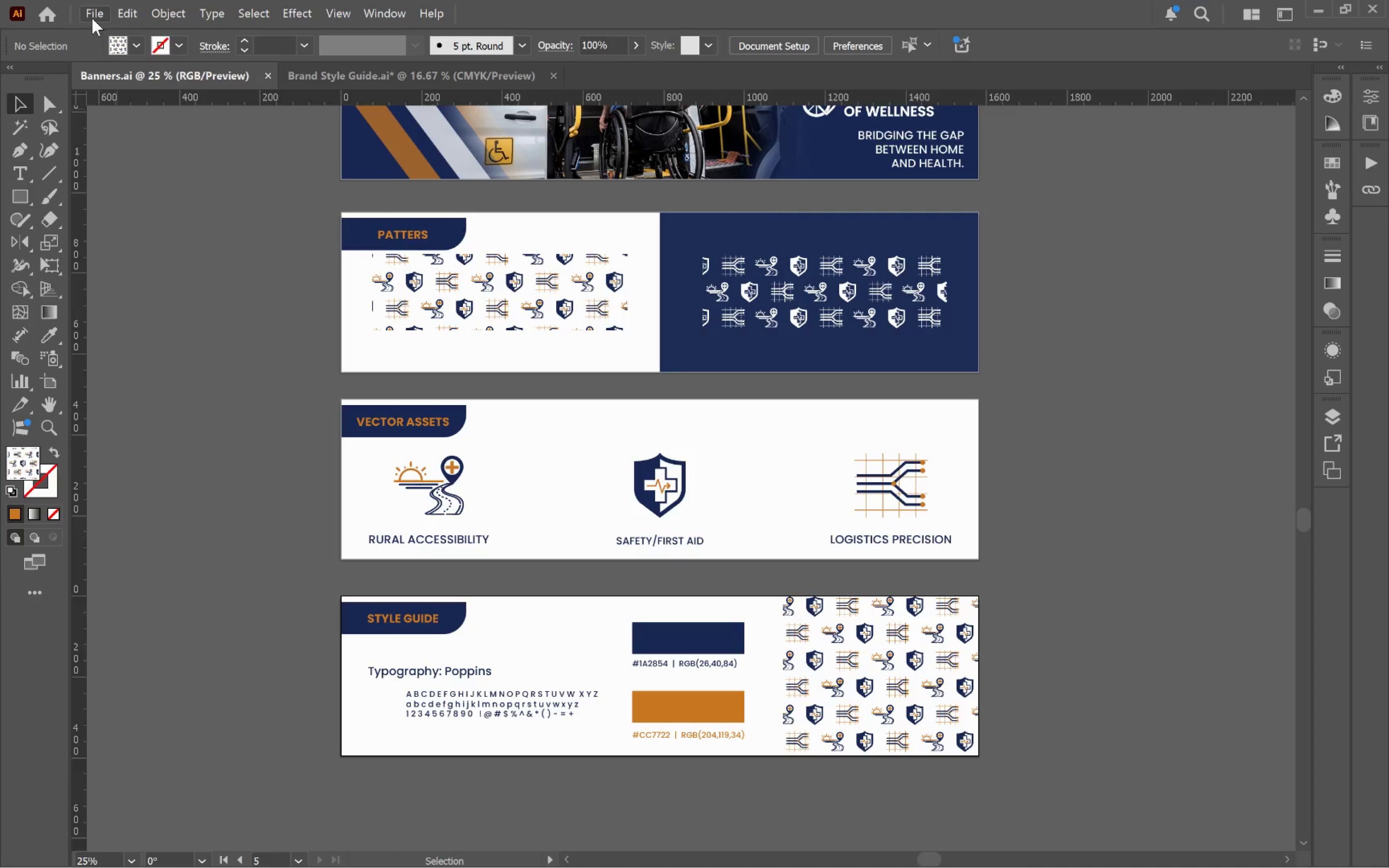 
wait(7.38)
 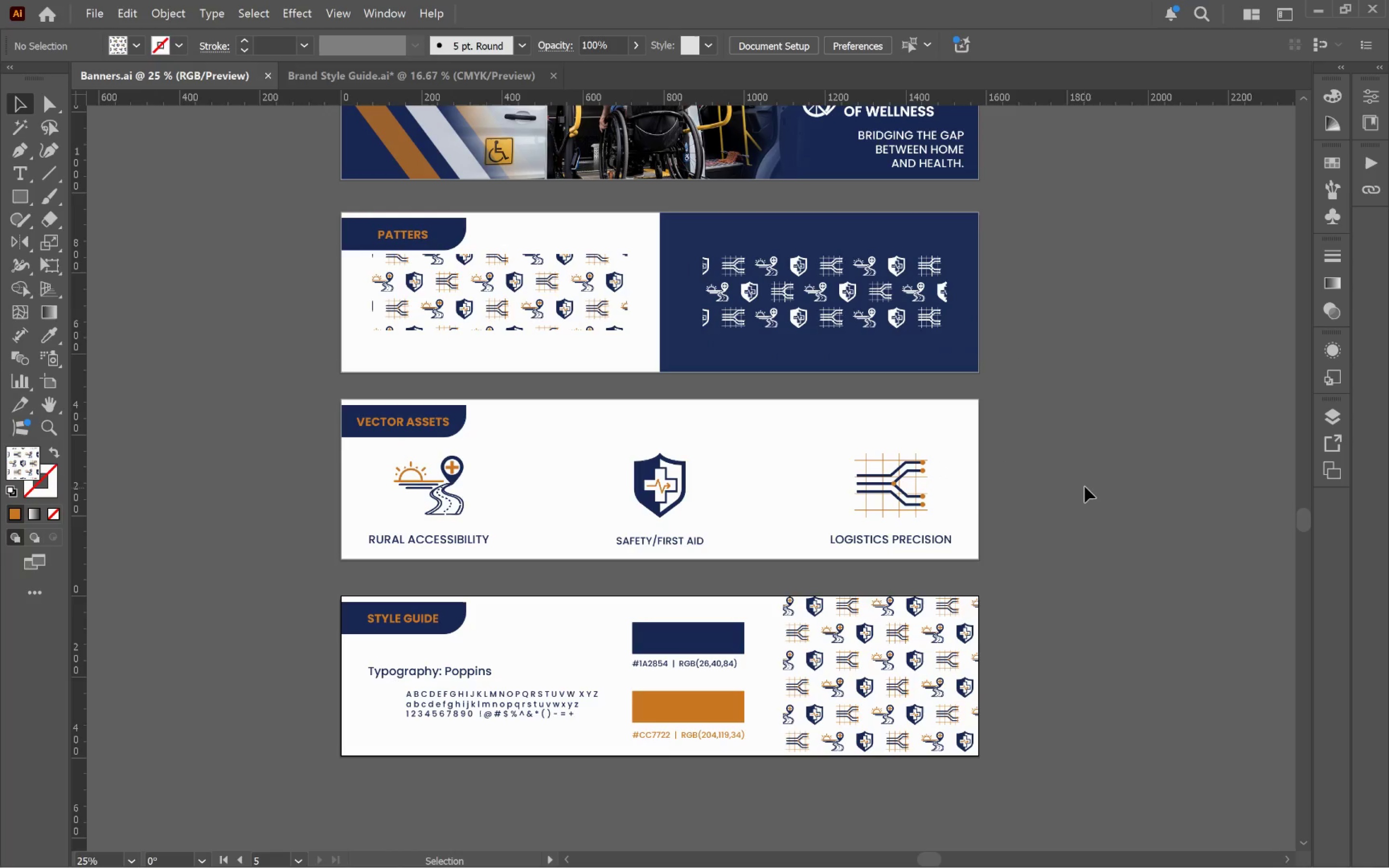 
key(Alt+Tab)
 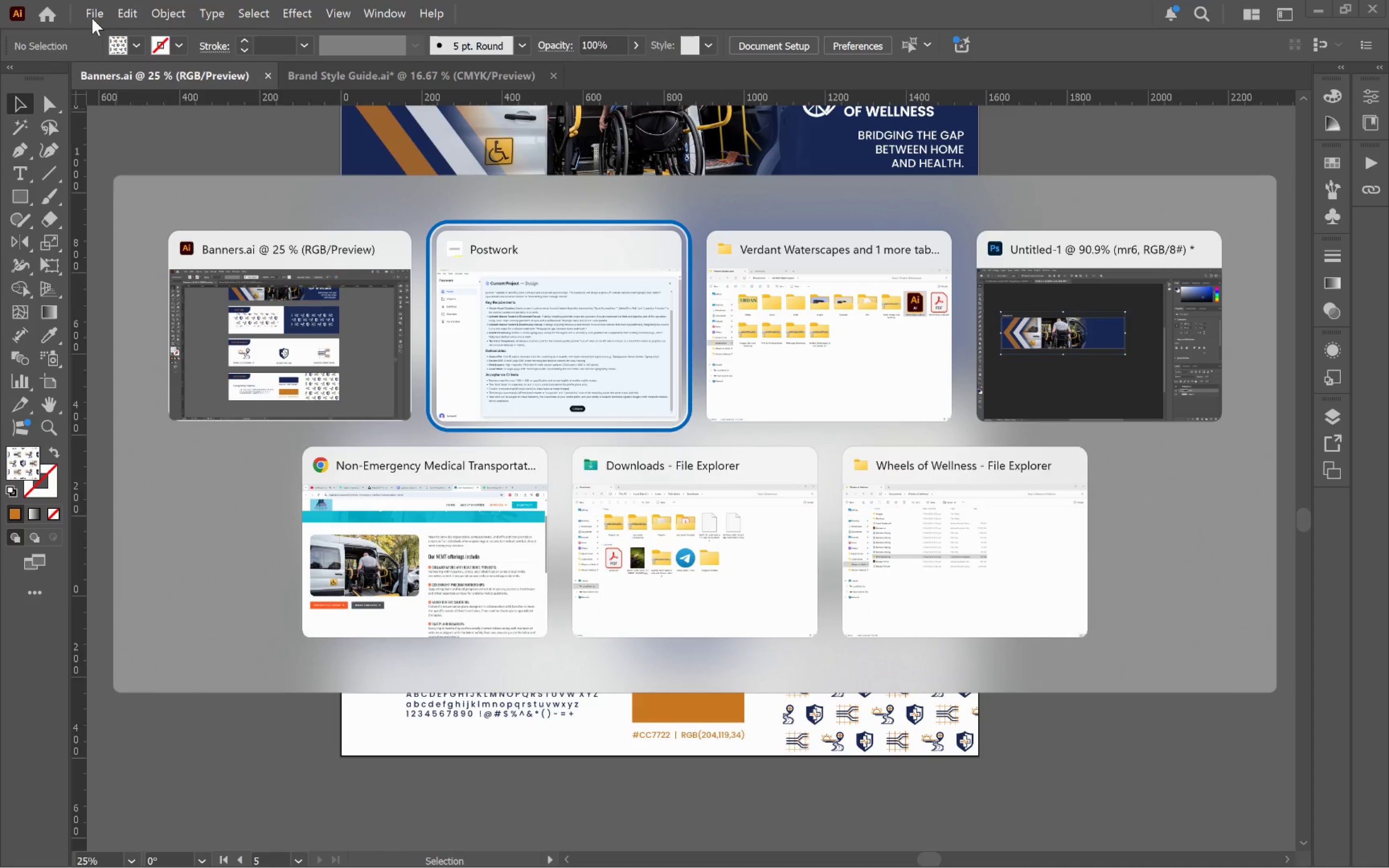 
key(Alt+Tab)
 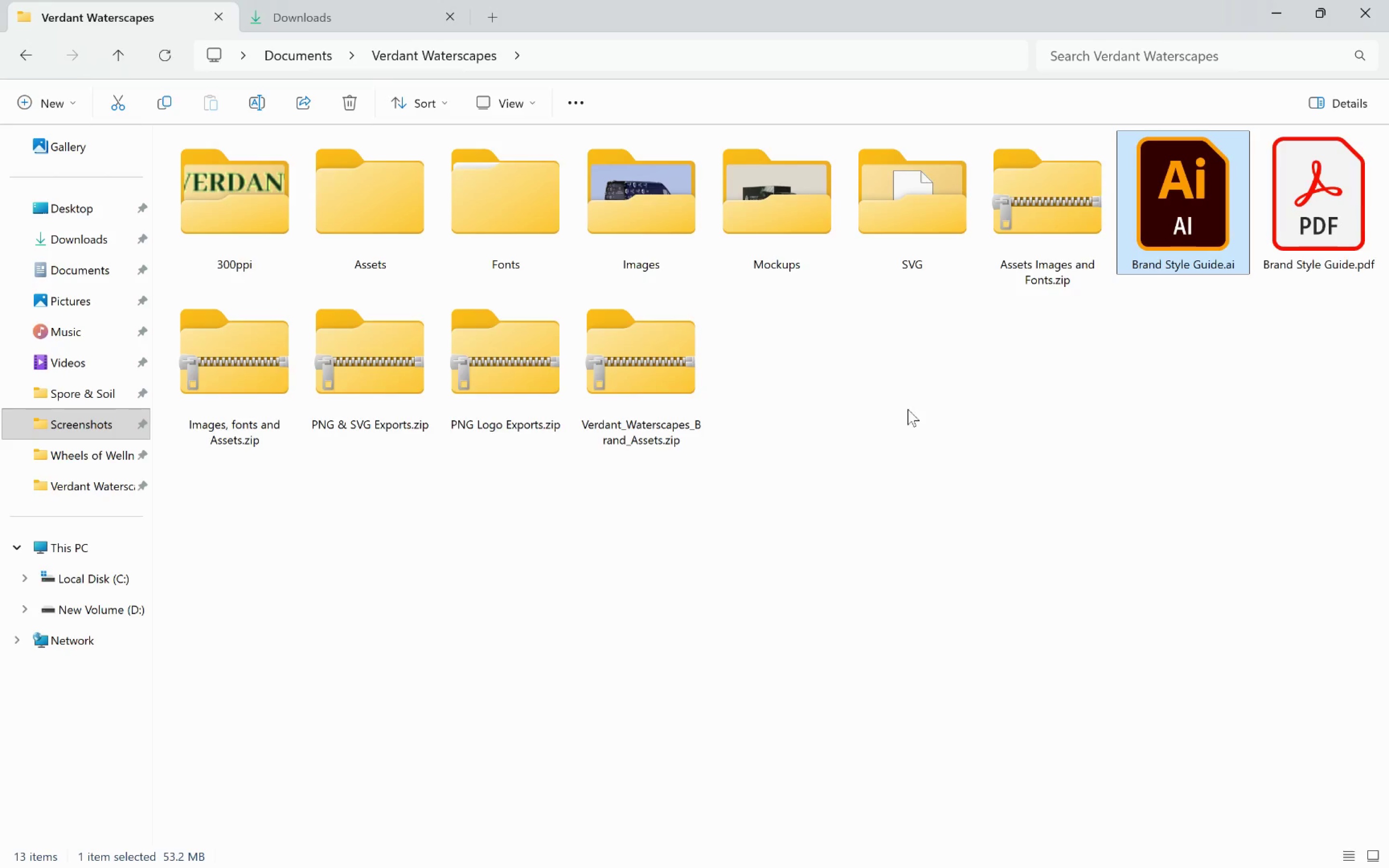 
left_click([291, 54])
 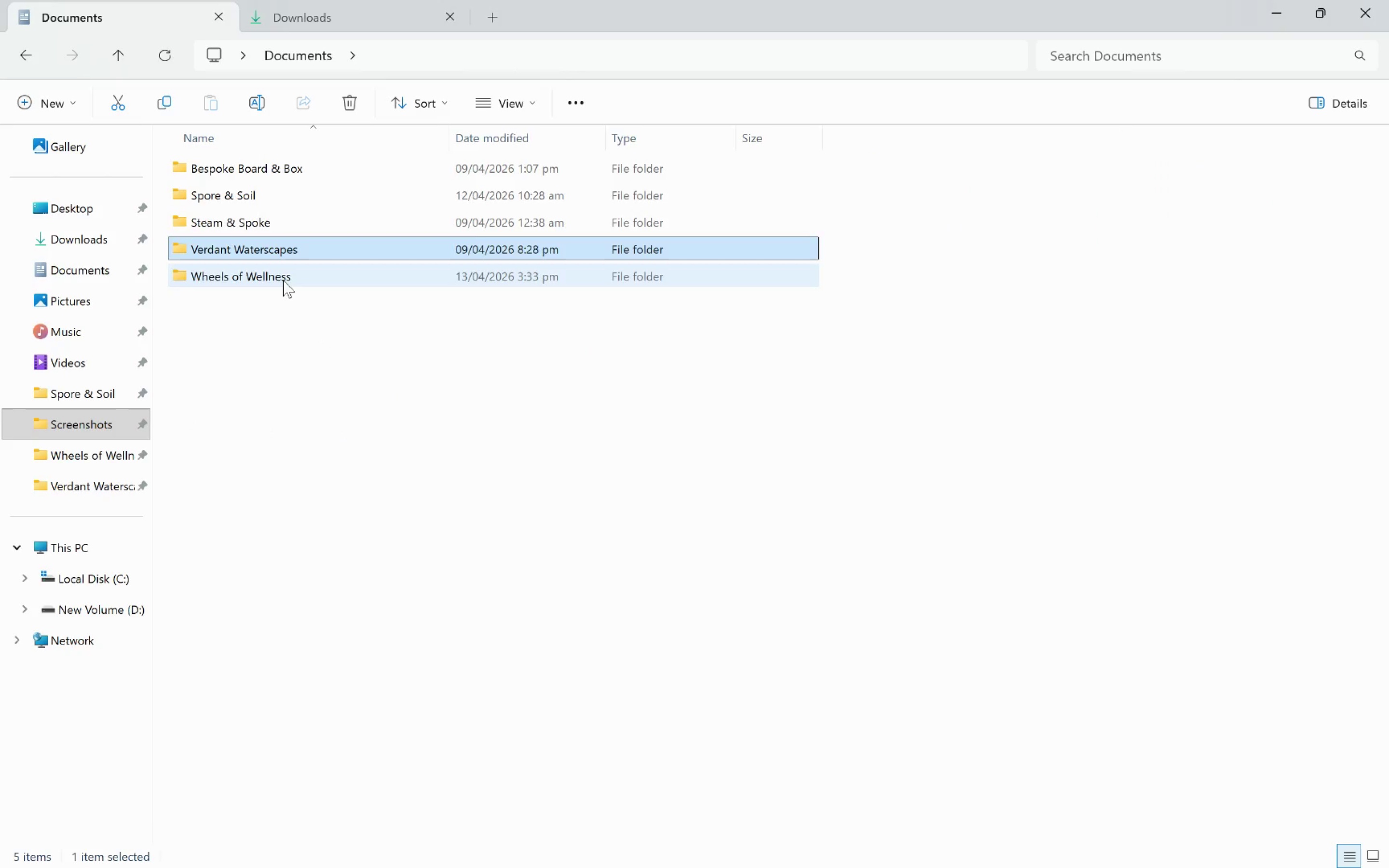 
double_click([283, 280])
 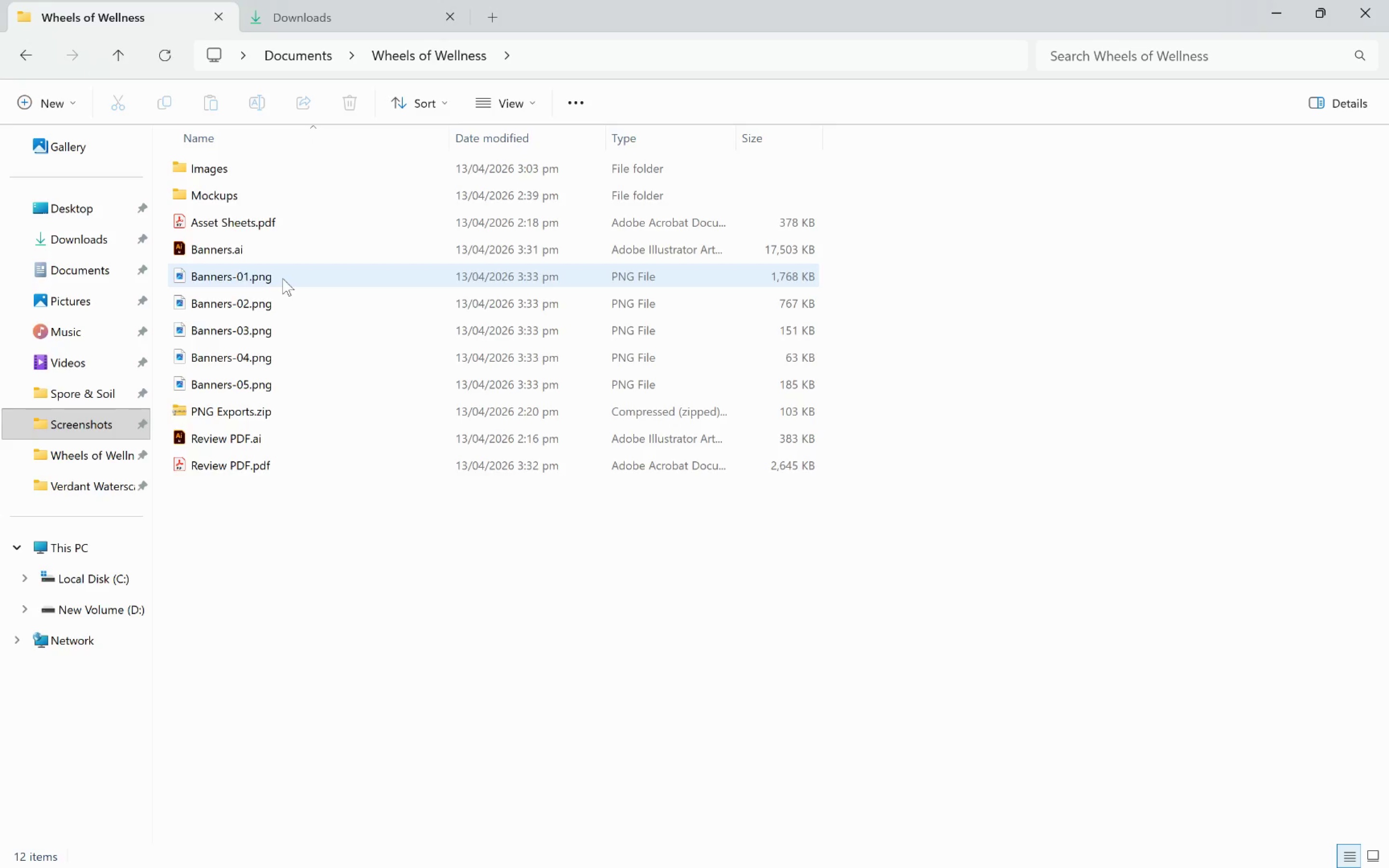 
wait(10.42)
 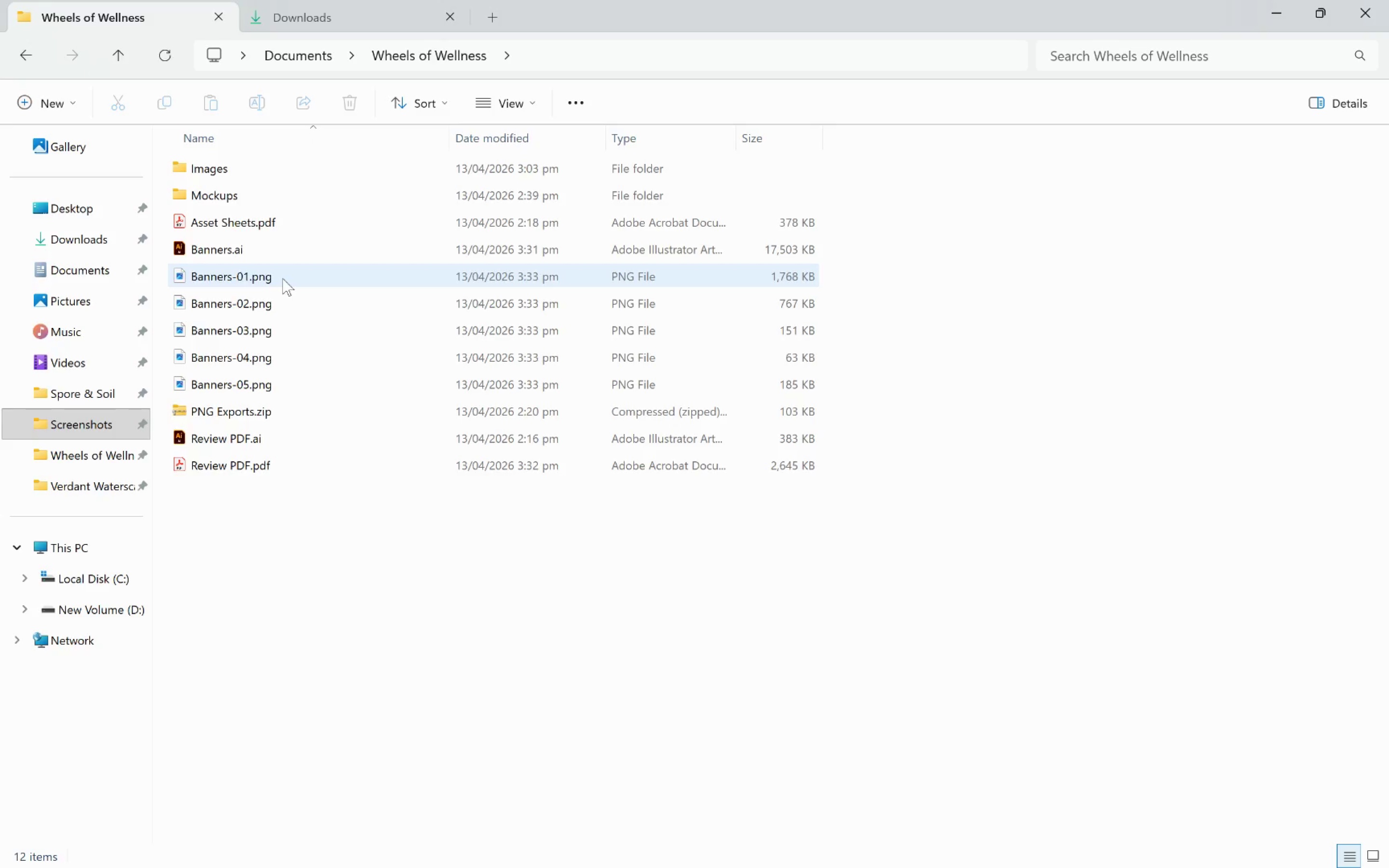 
left_click([248, 417])
 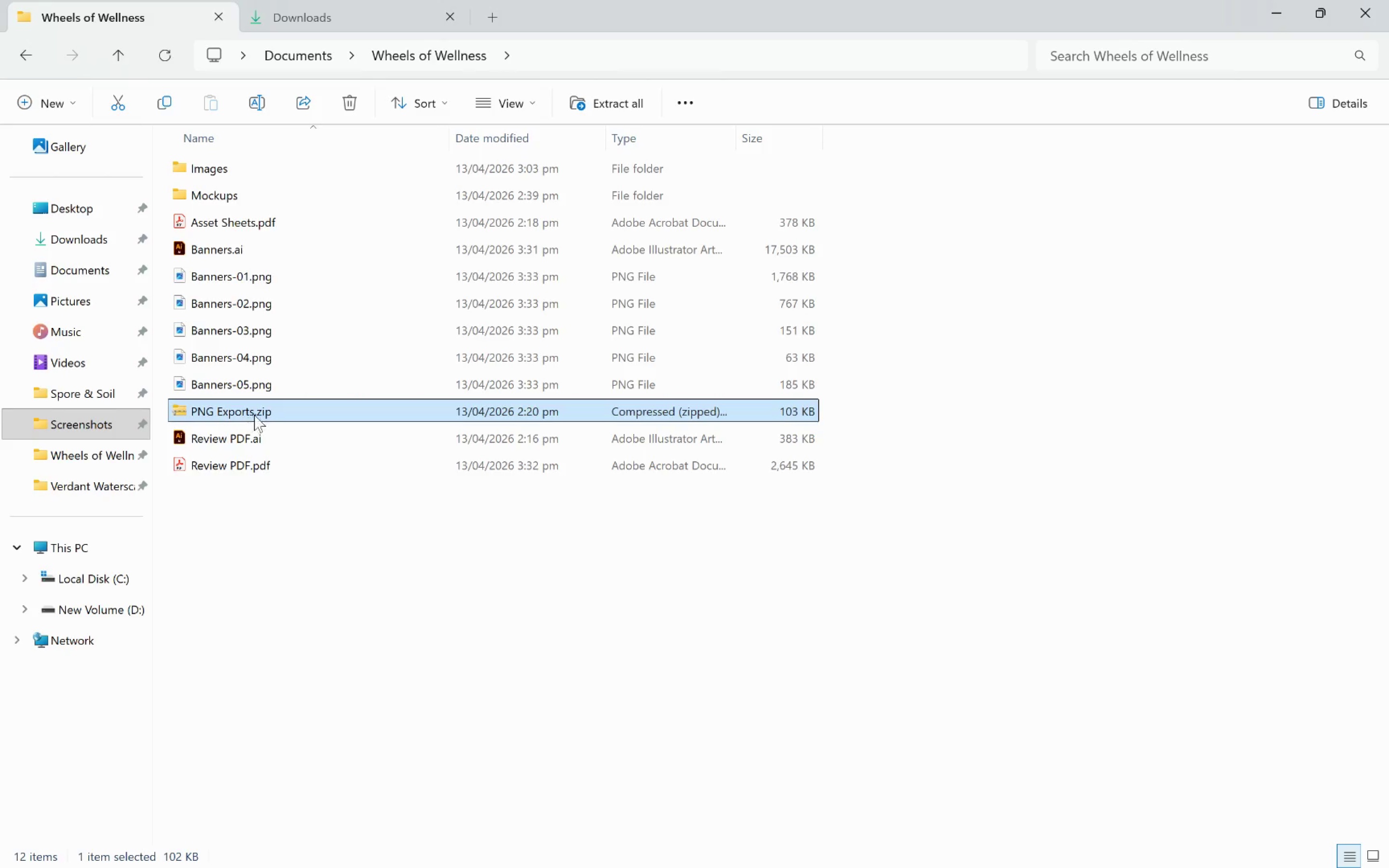 
mouse_move([257, 401])
 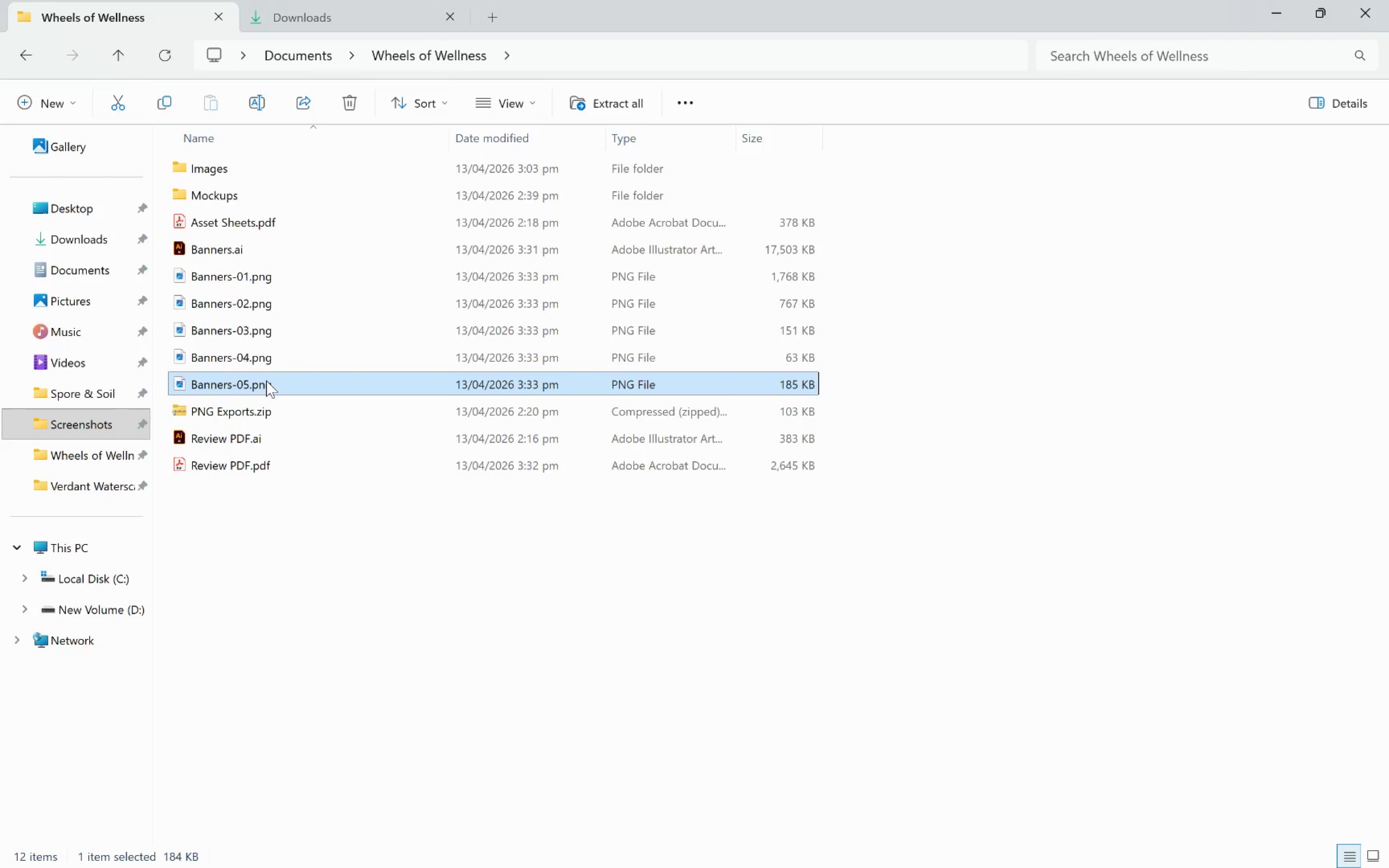 
left_click([266, 380])
 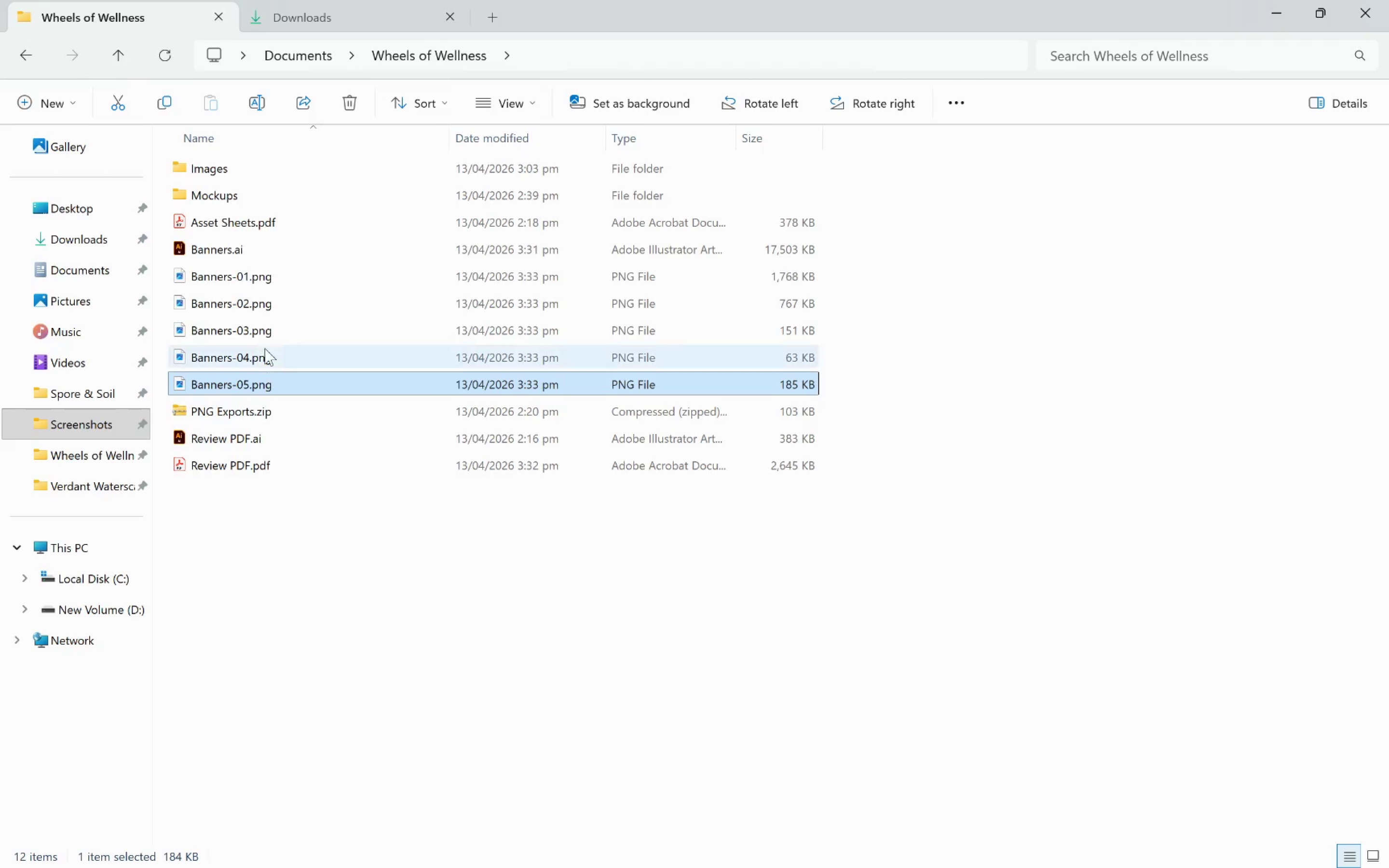 
hold_key(key=ShiftLeft, duration=0.71)
left_click([276, 286])
 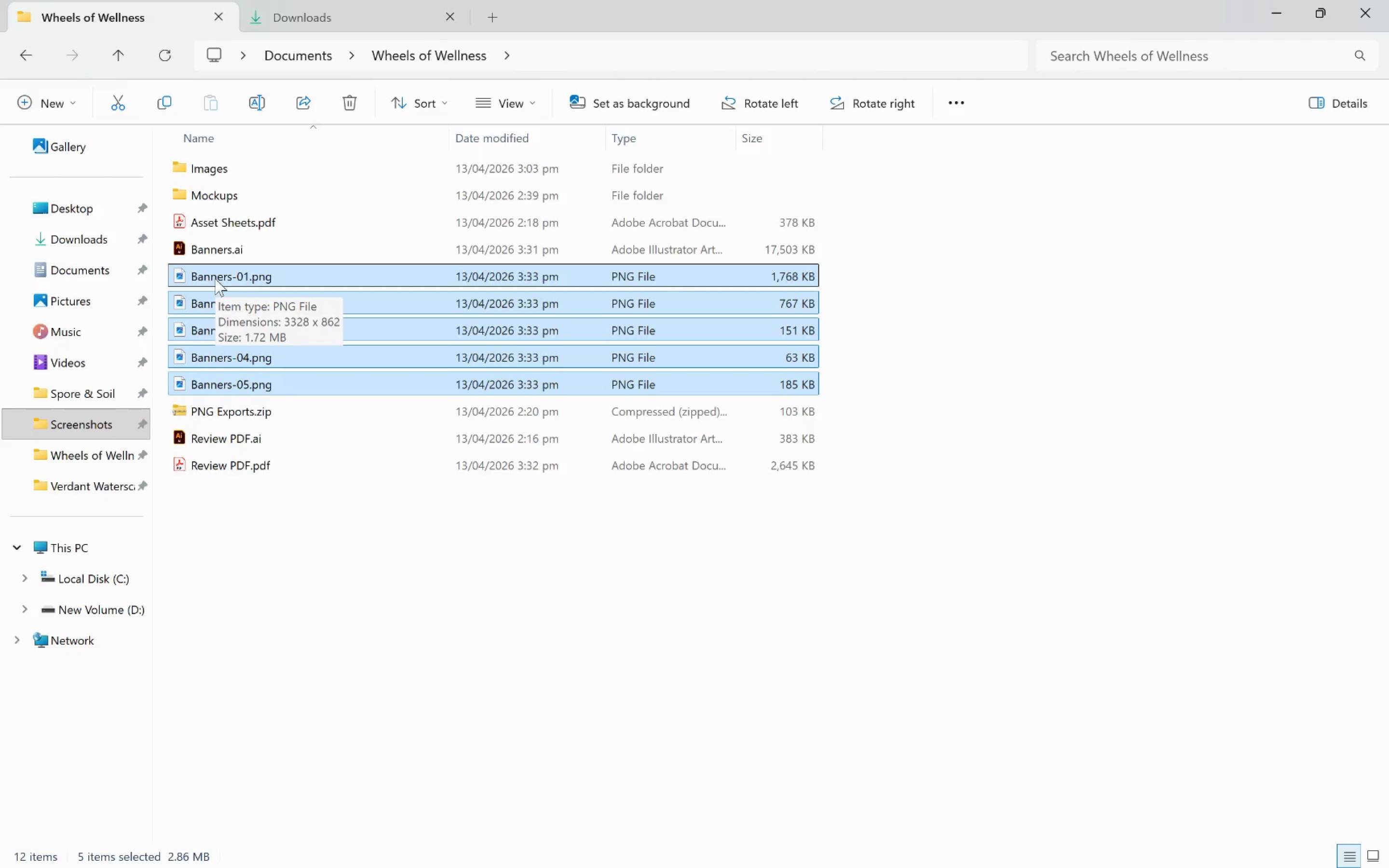 
left_click_drag(start_coordinate=[215, 279], to_coordinate=[232, 407])
 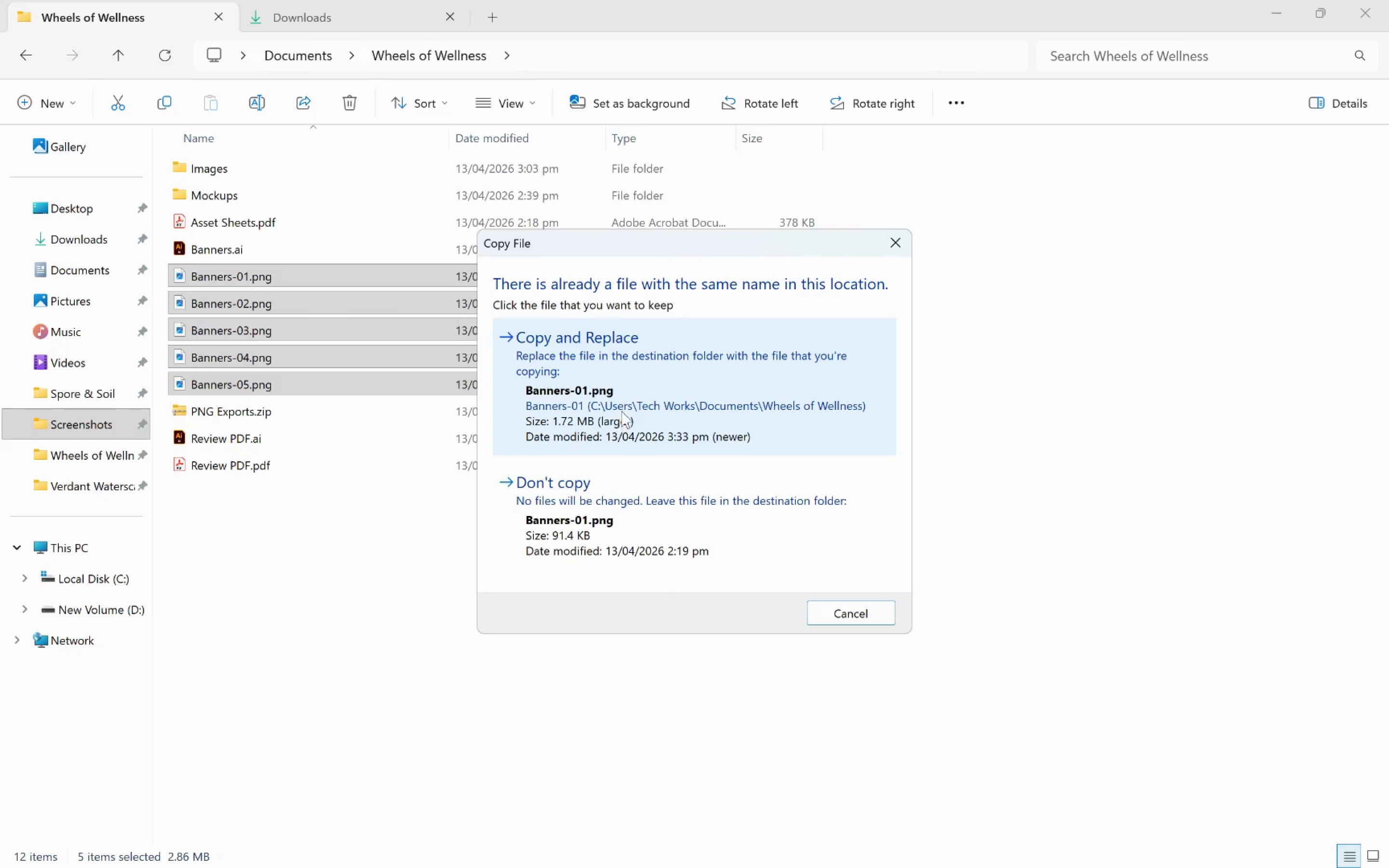 
left_click([621, 411])
 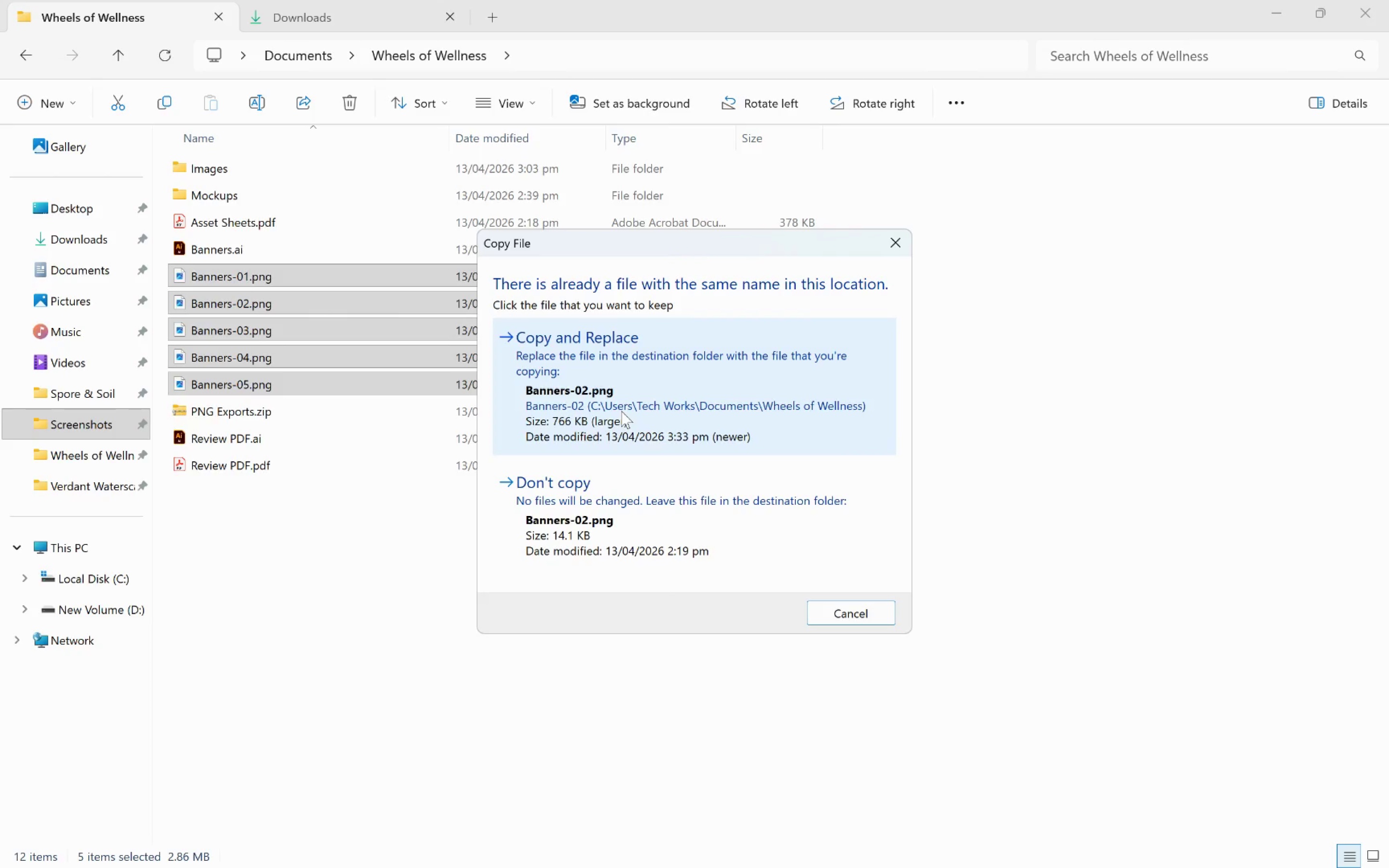 
left_click([621, 411])
 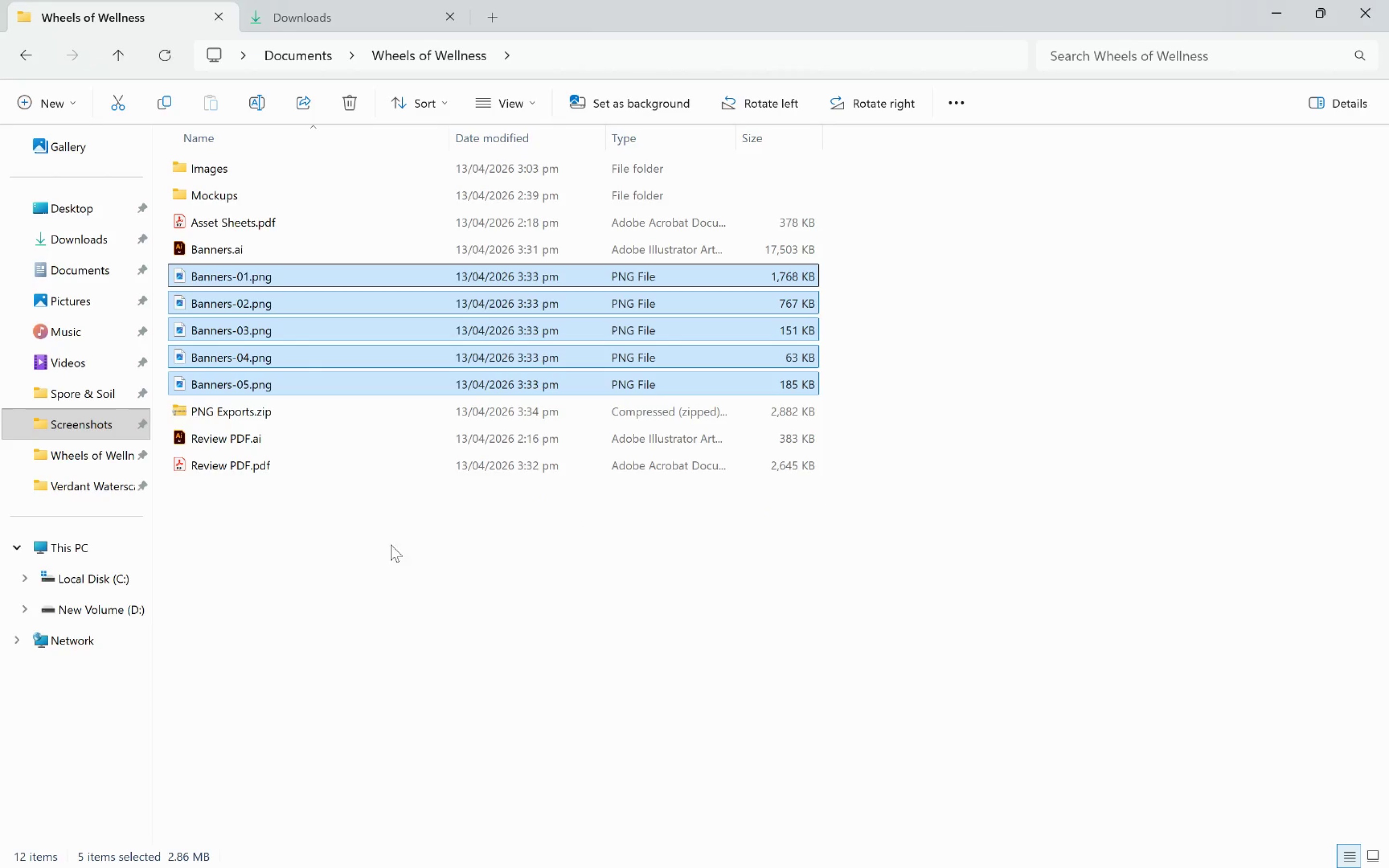 
left_click([381, 563])
 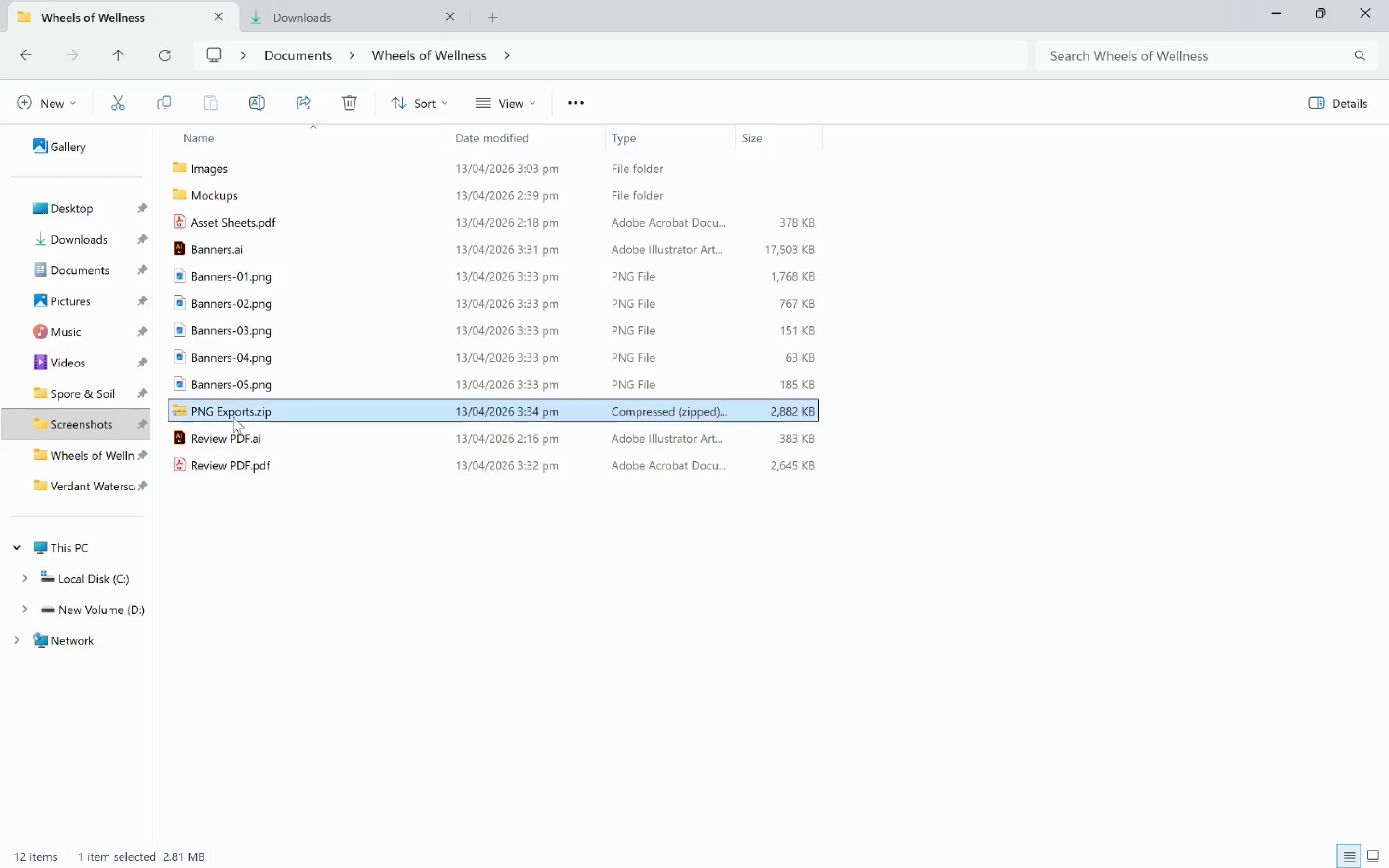 
double_click([233, 417])
 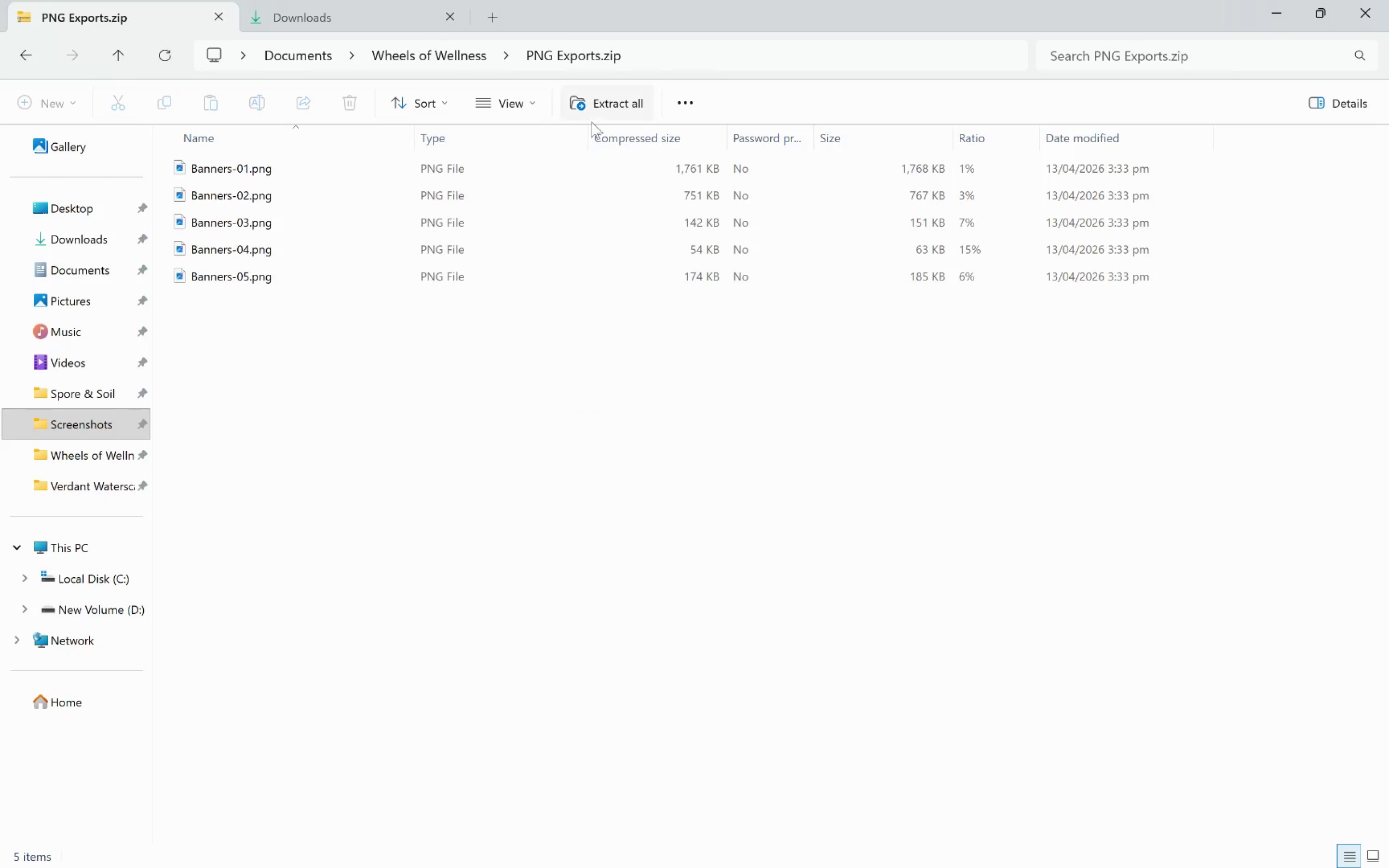 
left_click([517, 107])
 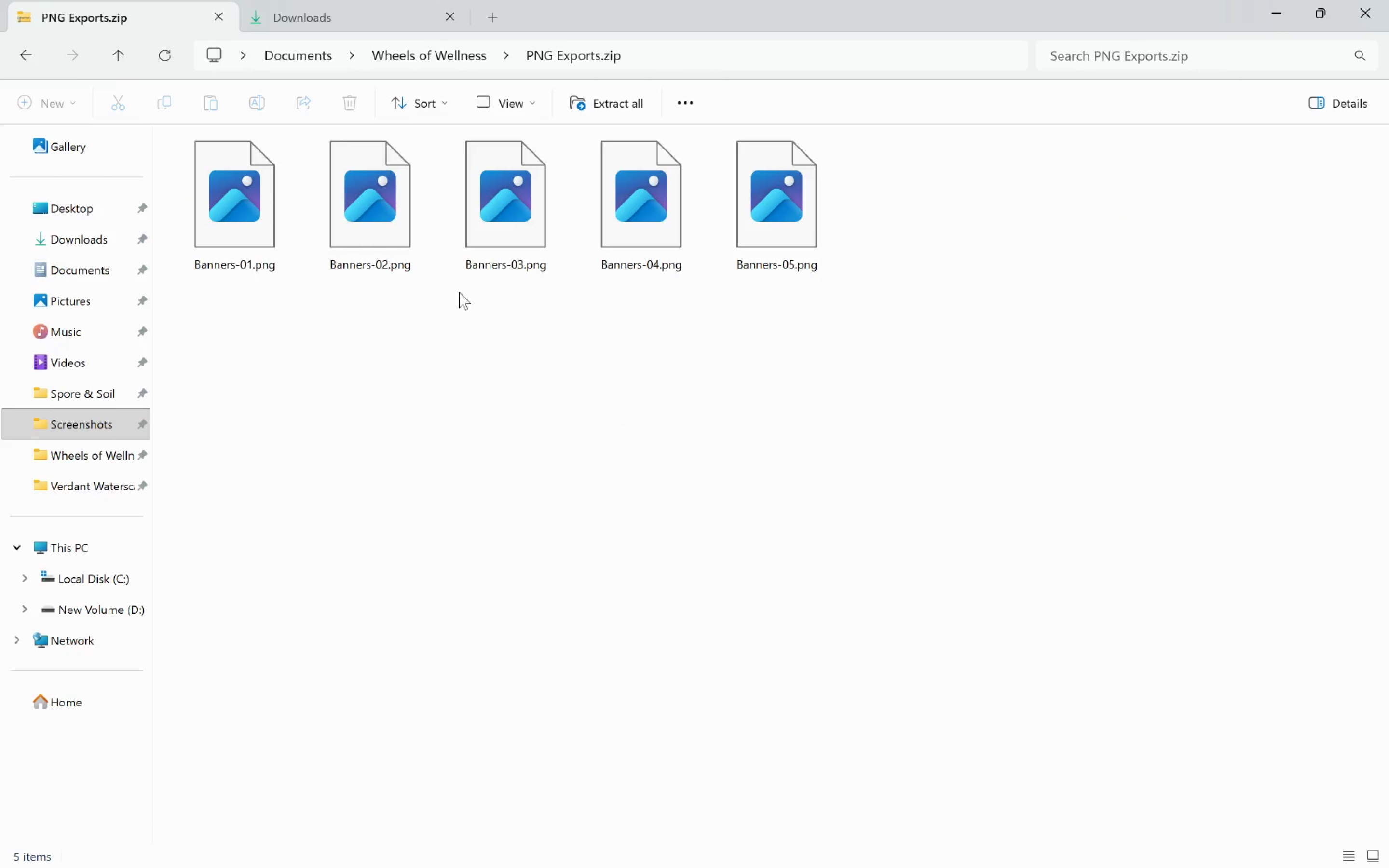 
left_click([401, 62])
 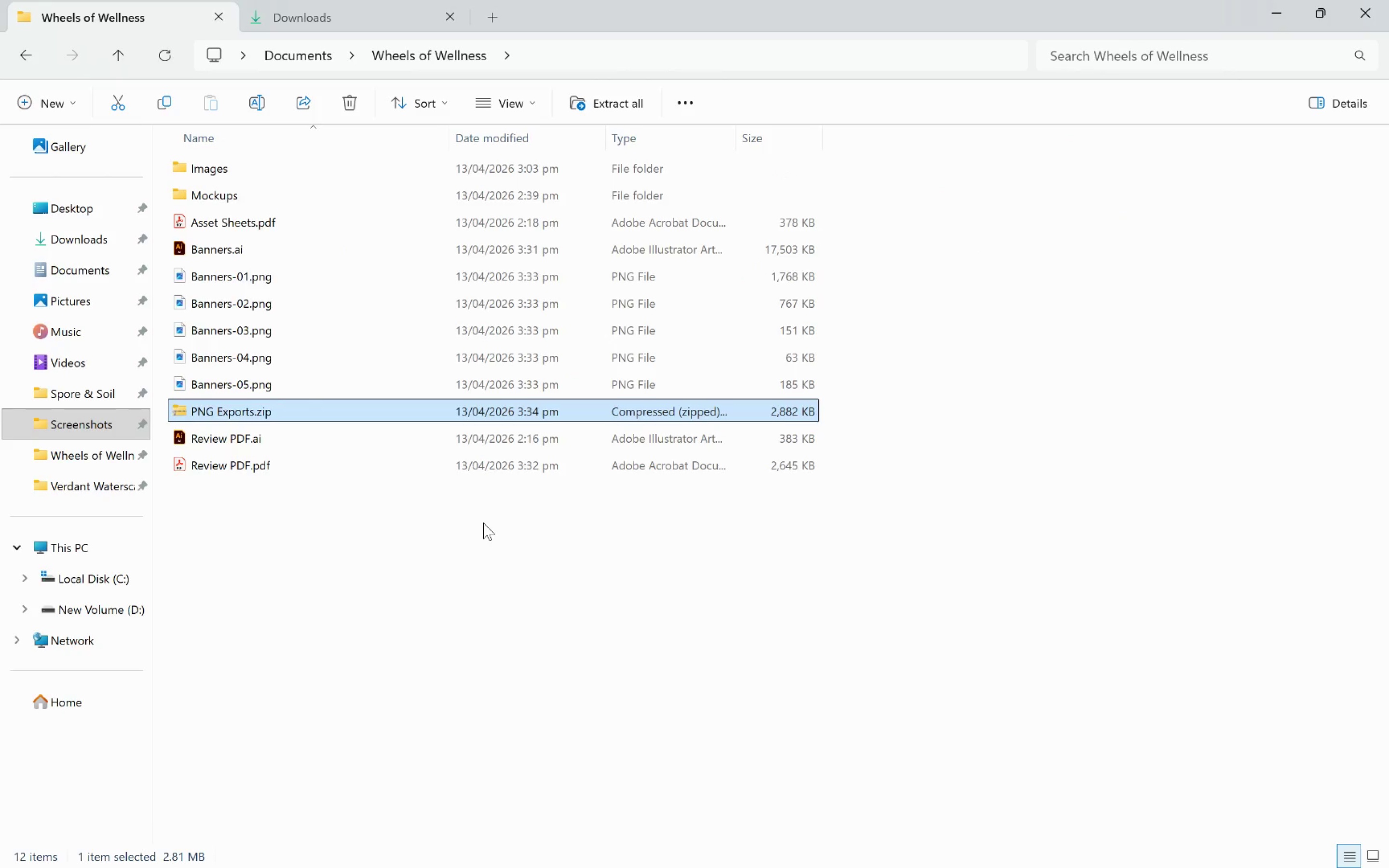 
left_click([484, 522])
 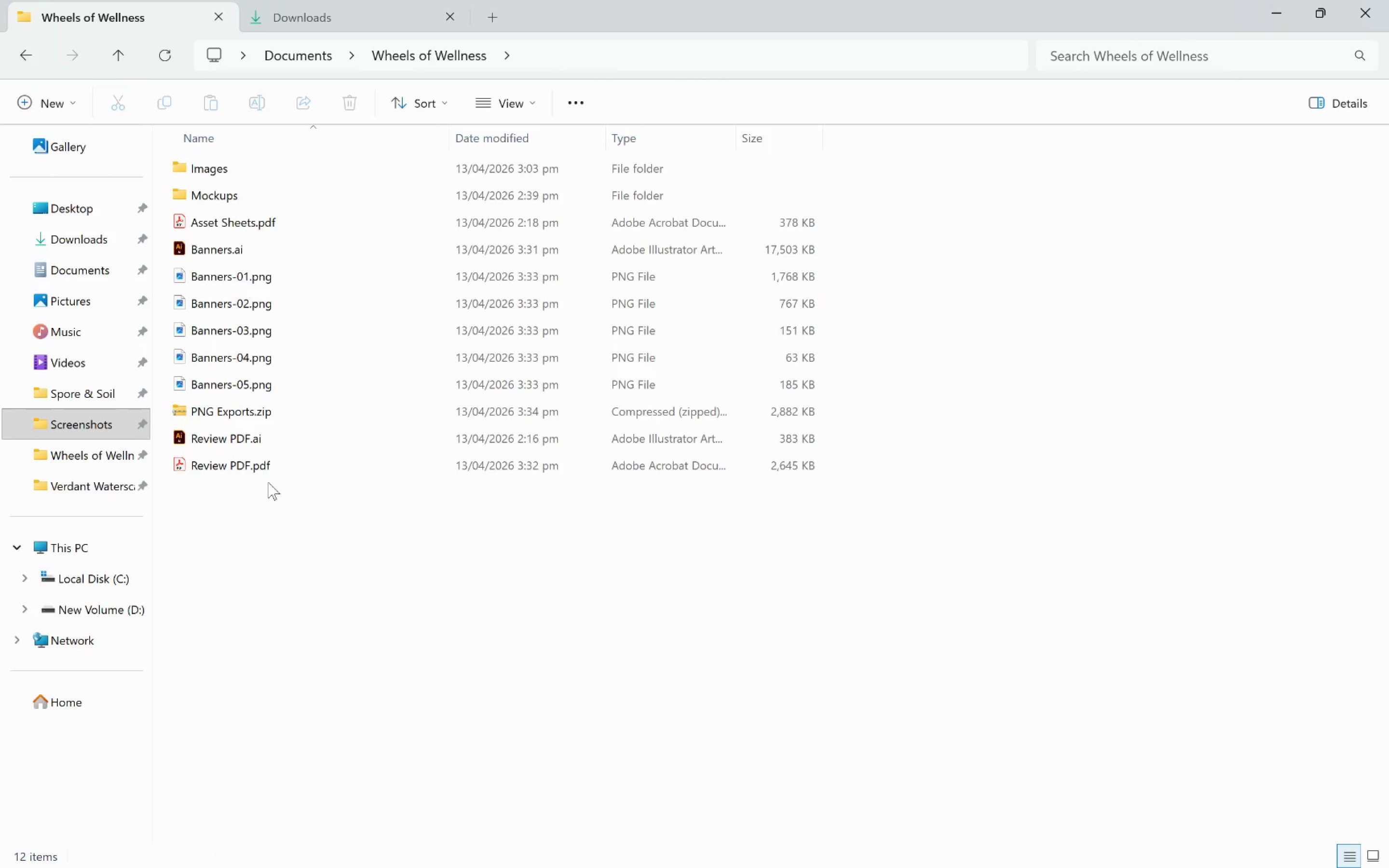 
key(Alt+Tab)
 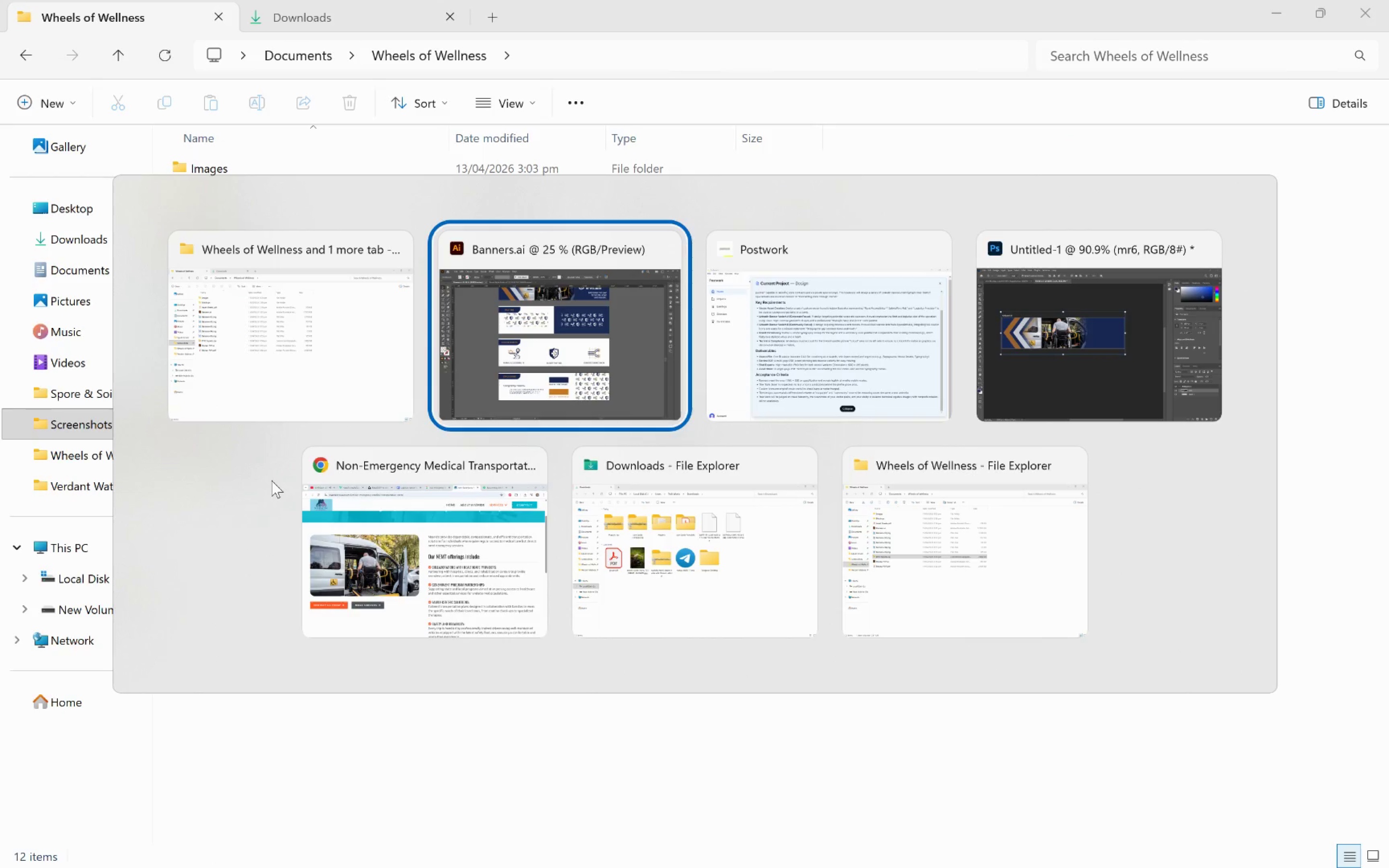 
key(Alt+Tab)